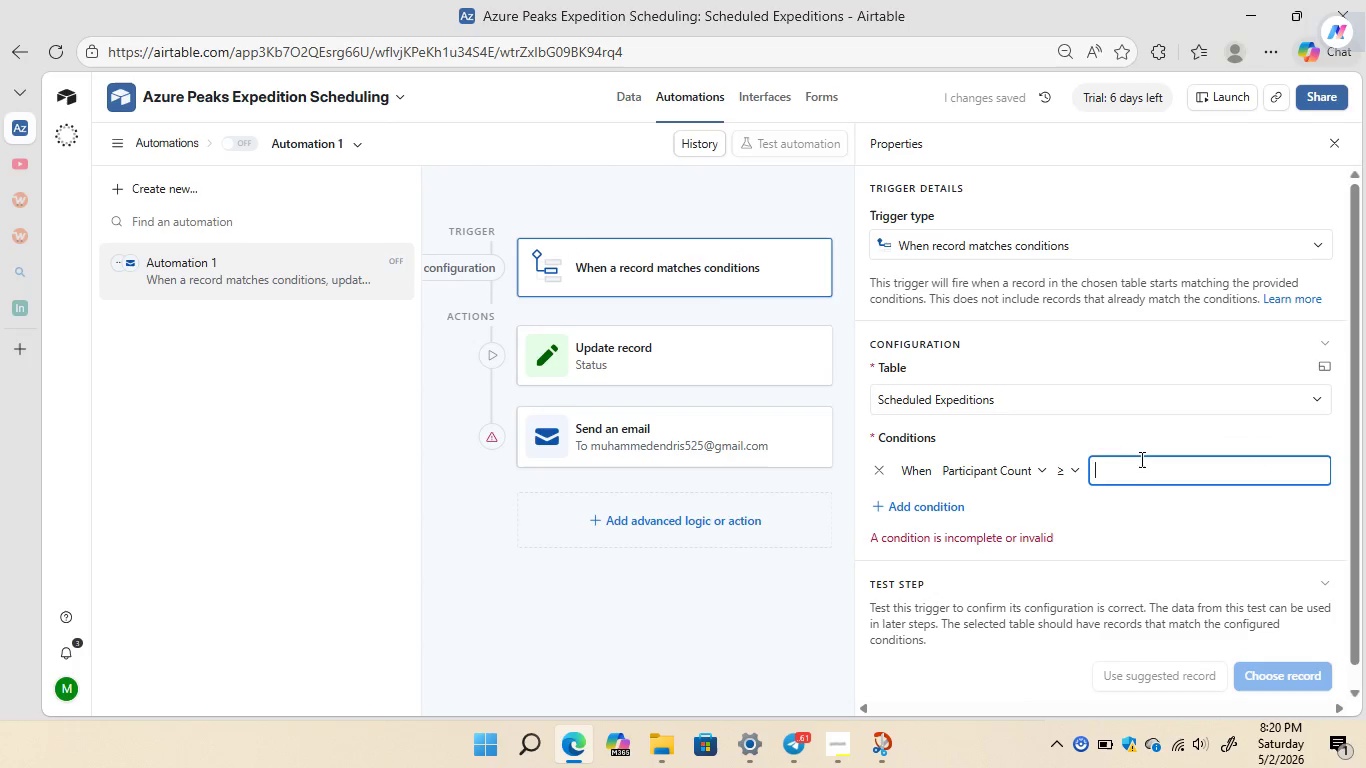 
left_click([1059, 475])
 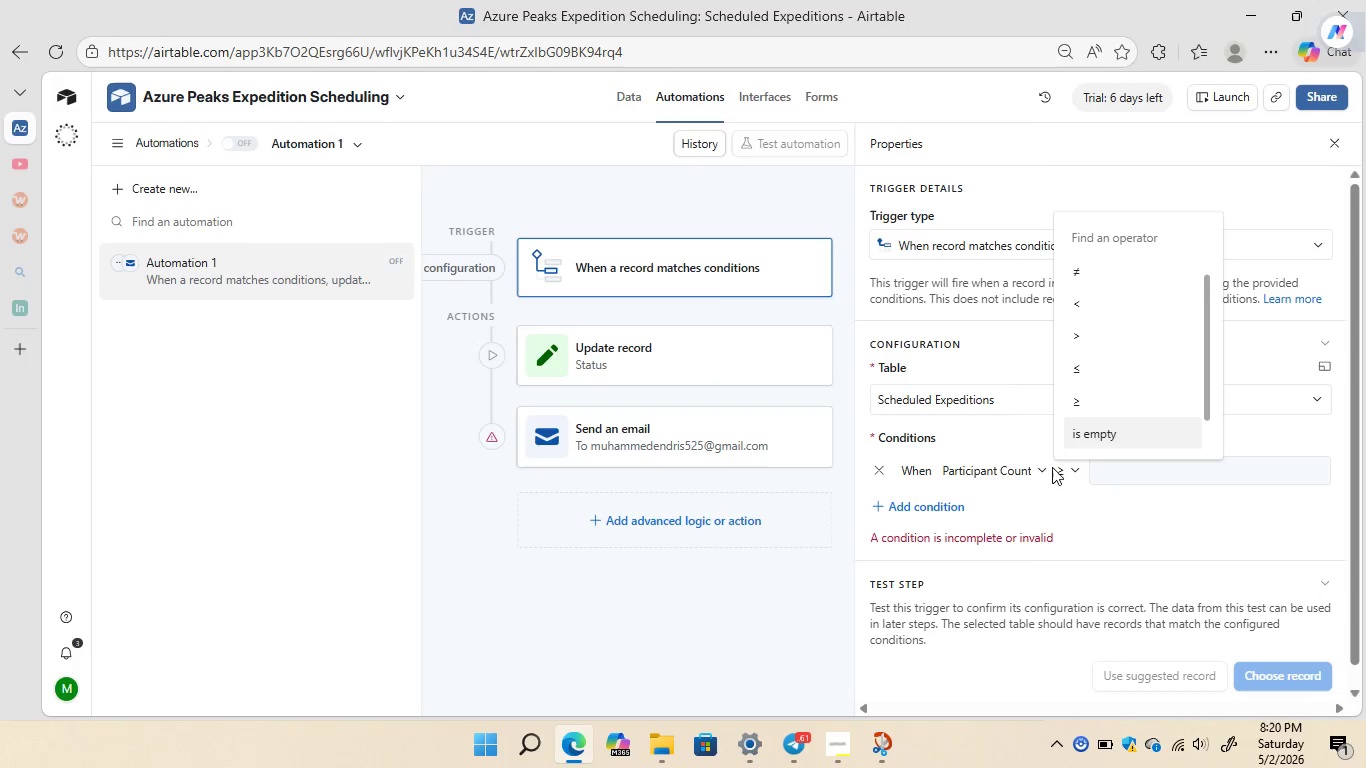 
wait(7.98)
 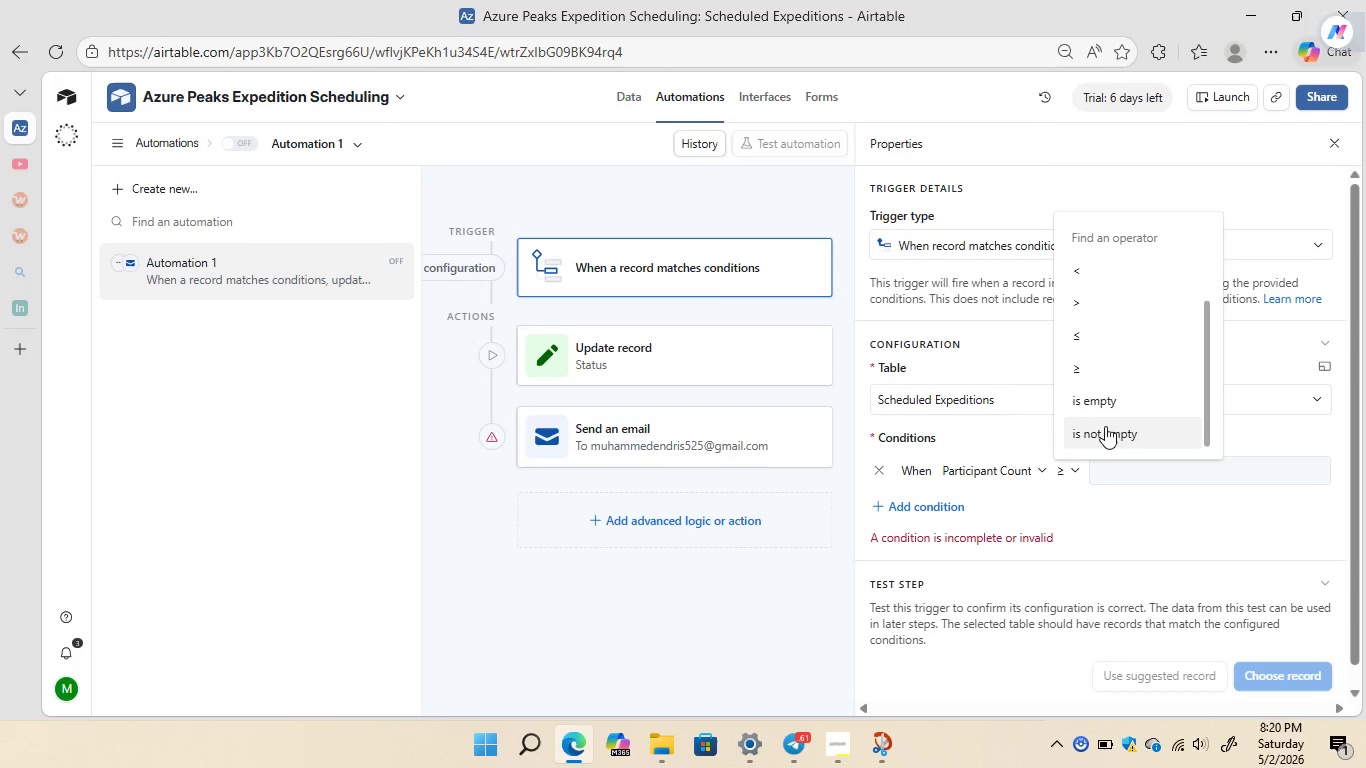 
left_click([1100, 516])
 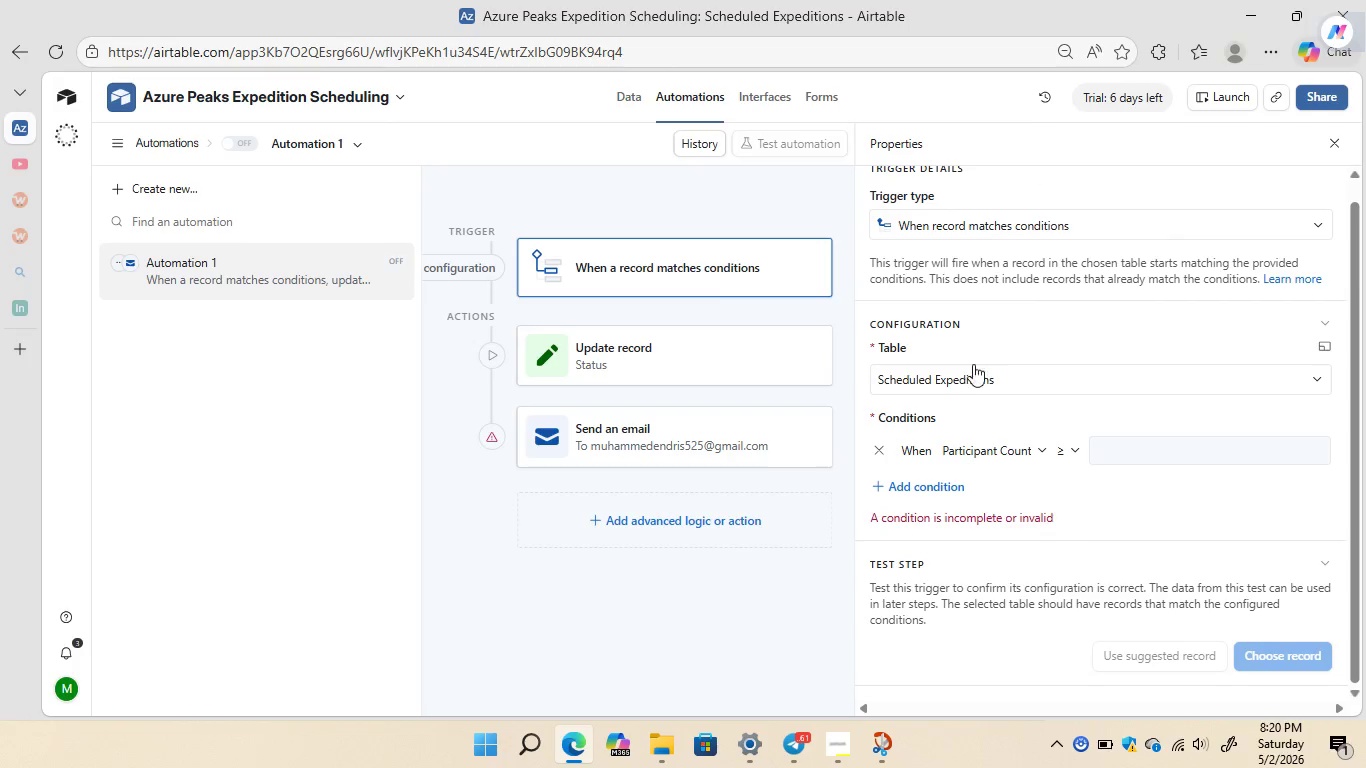 
left_click([682, 270])
 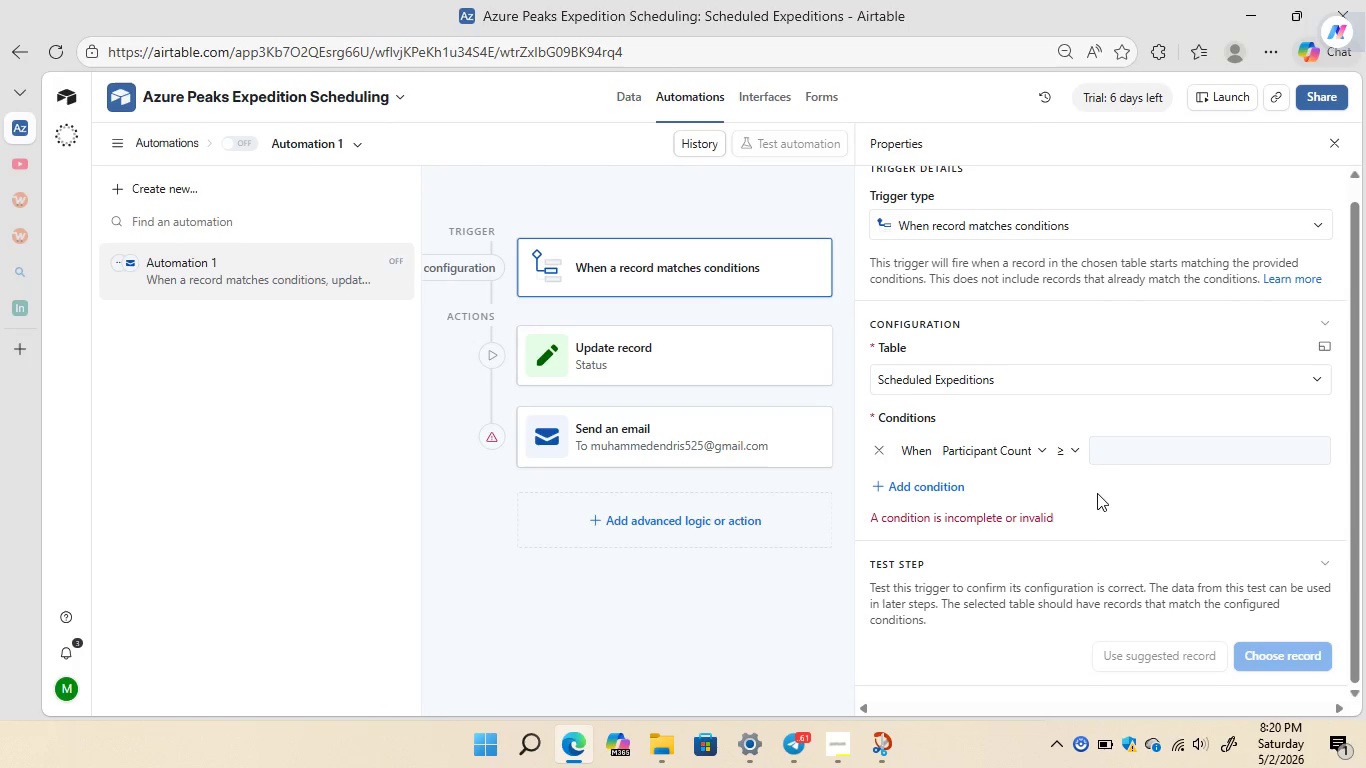 
wait(5.2)
 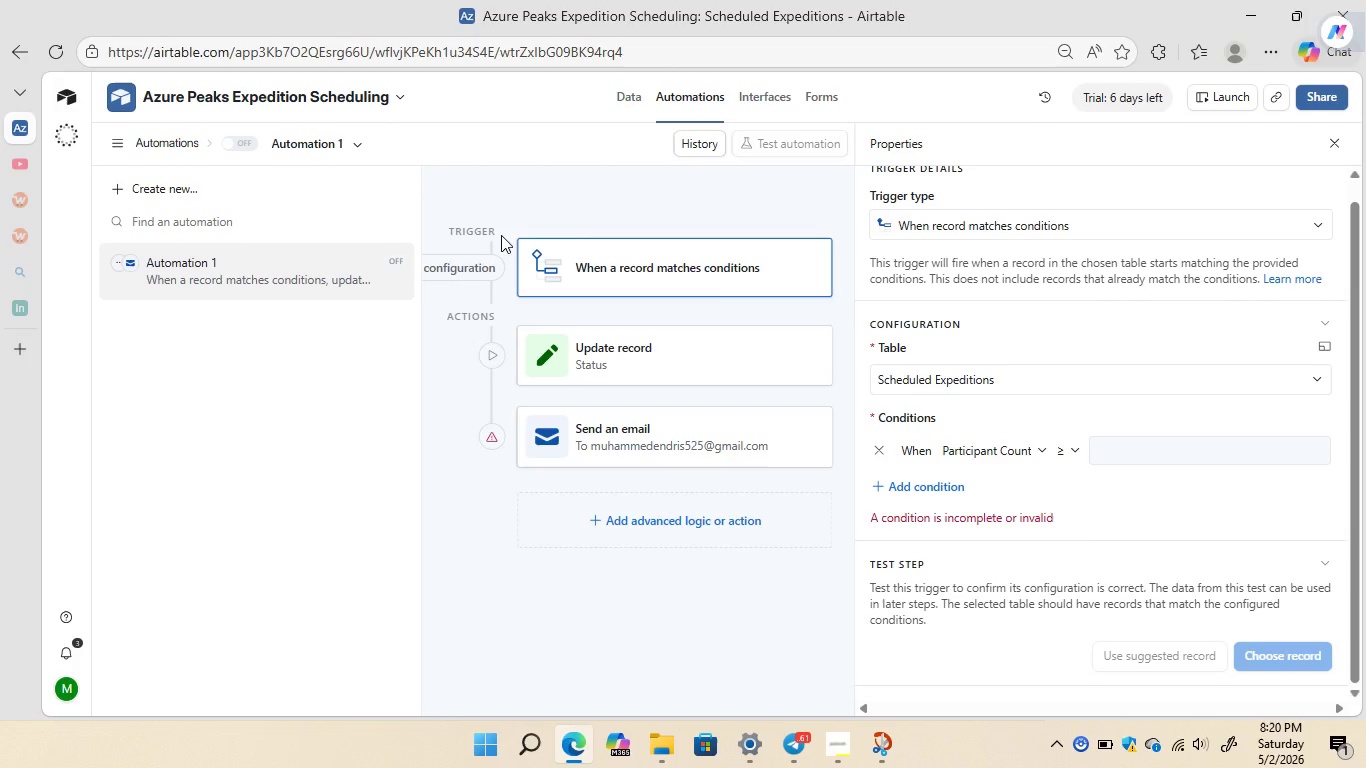 
left_click([1128, 458])
 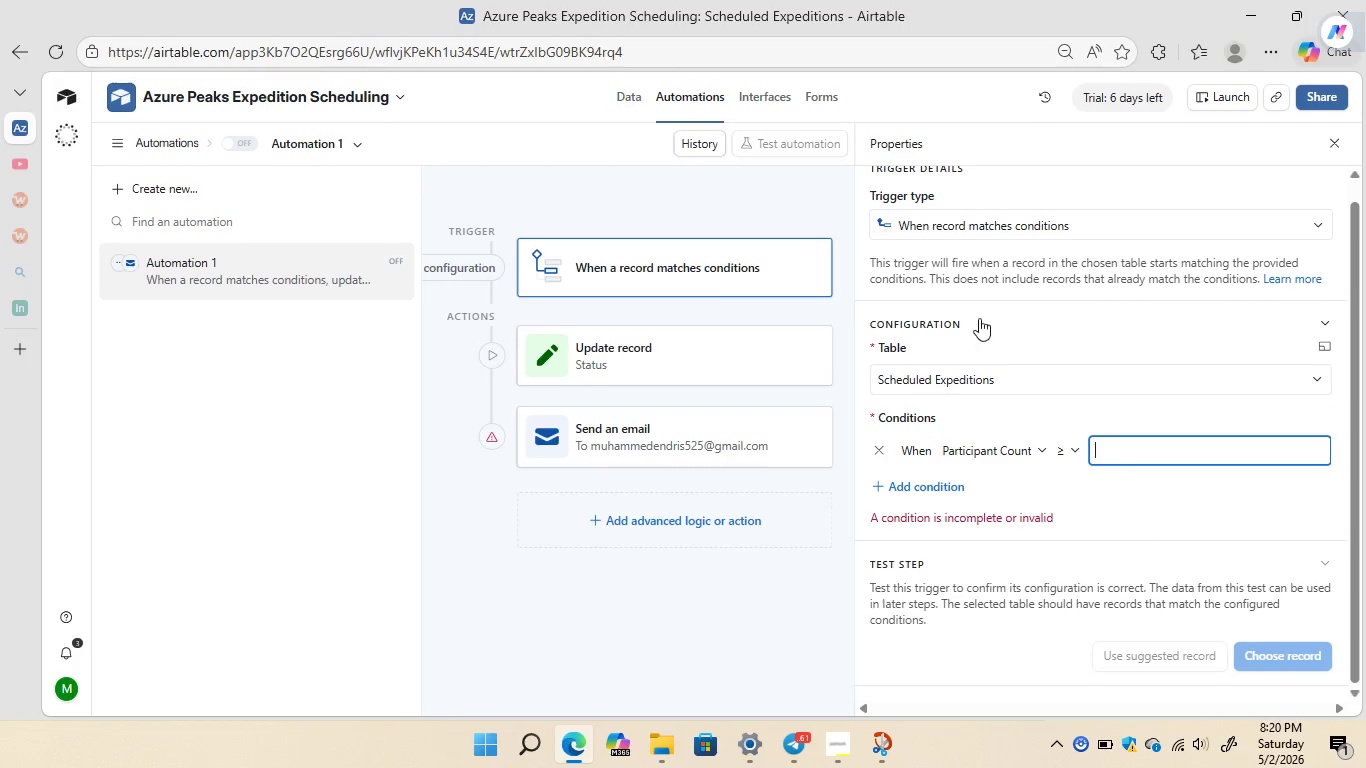 
wait(7.3)
 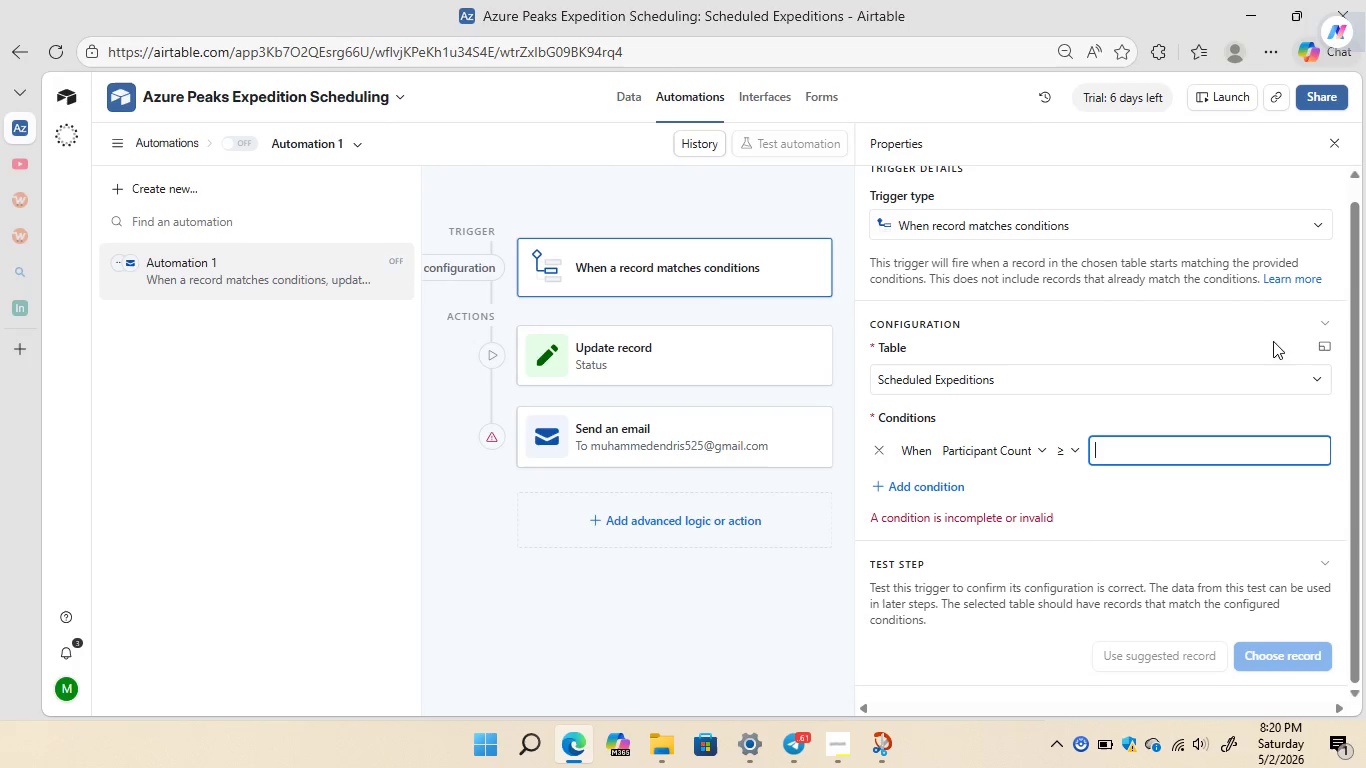 
left_click_drag(start_coordinate=[855, 312], to_coordinate=[1030, 330])
 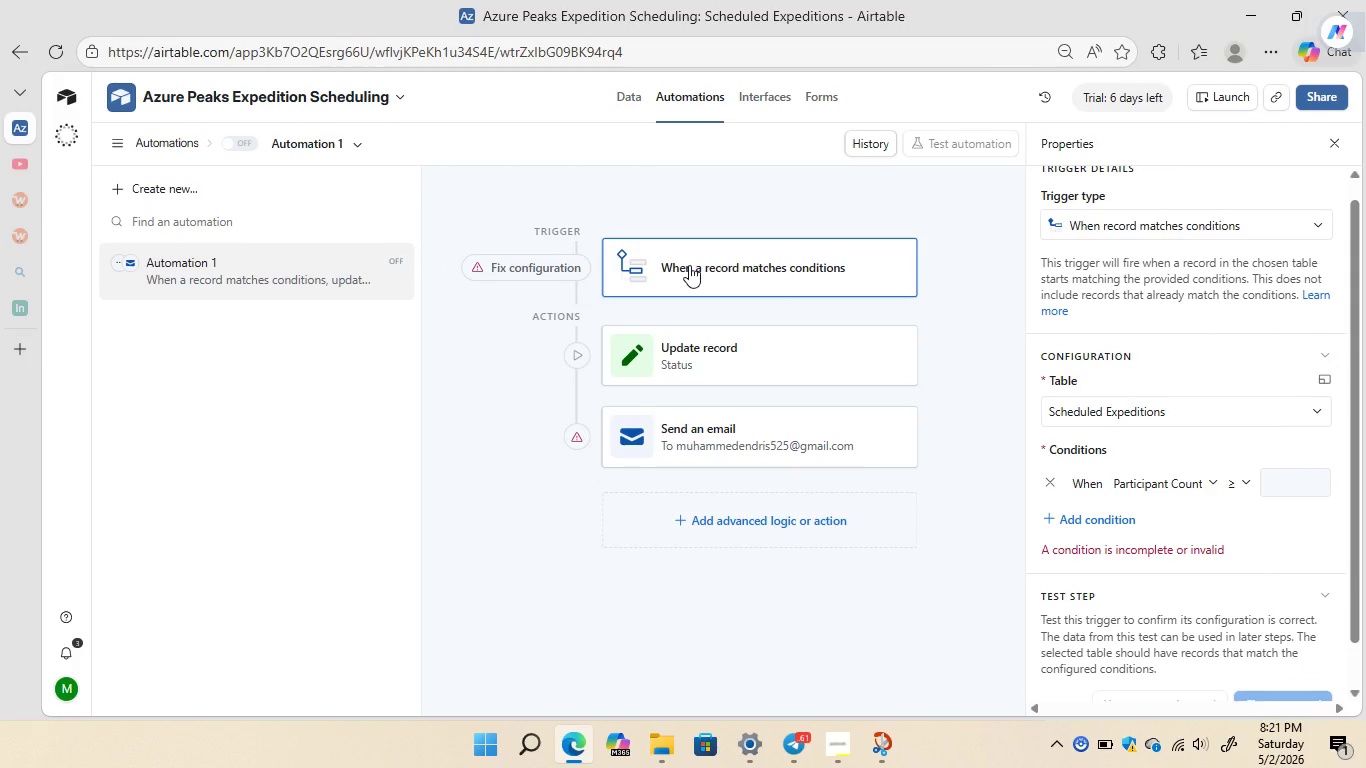 
left_click([689, 265])
 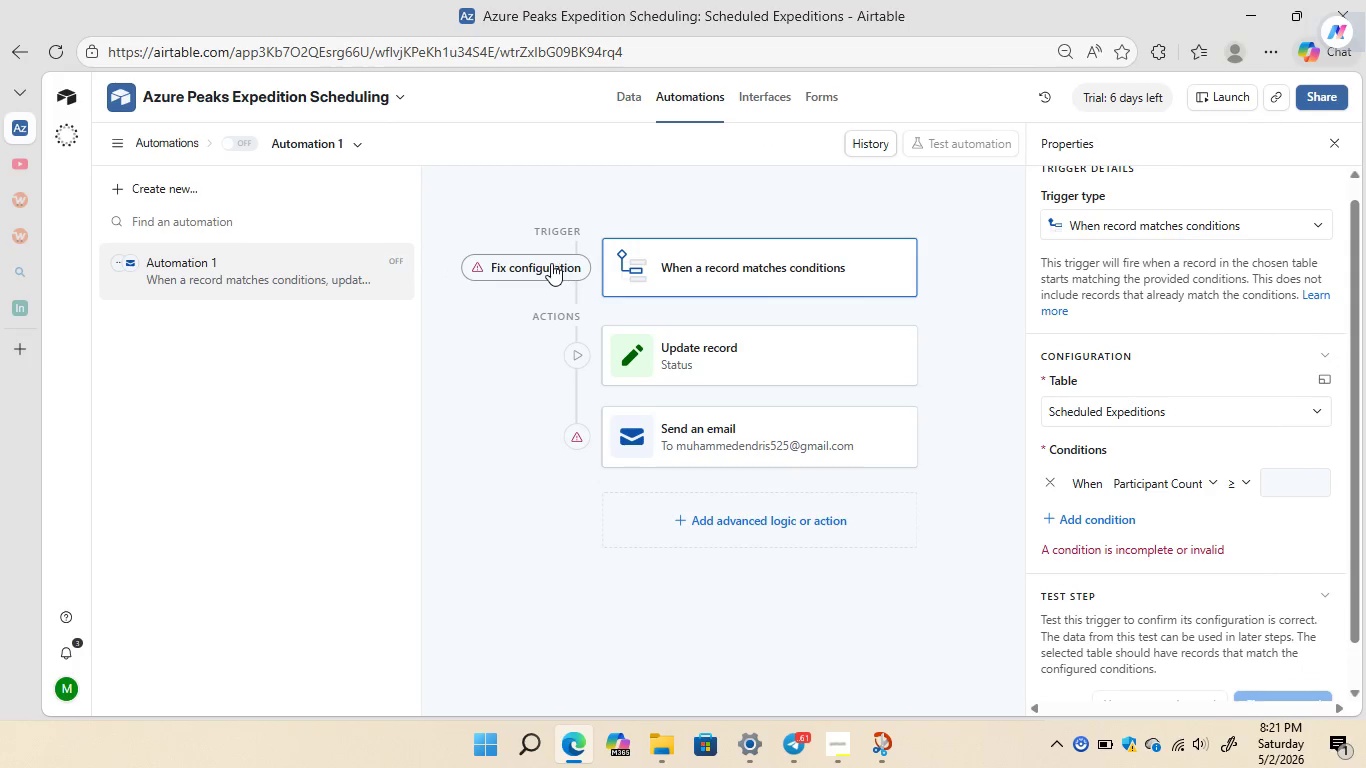 
left_click([551, 263])
 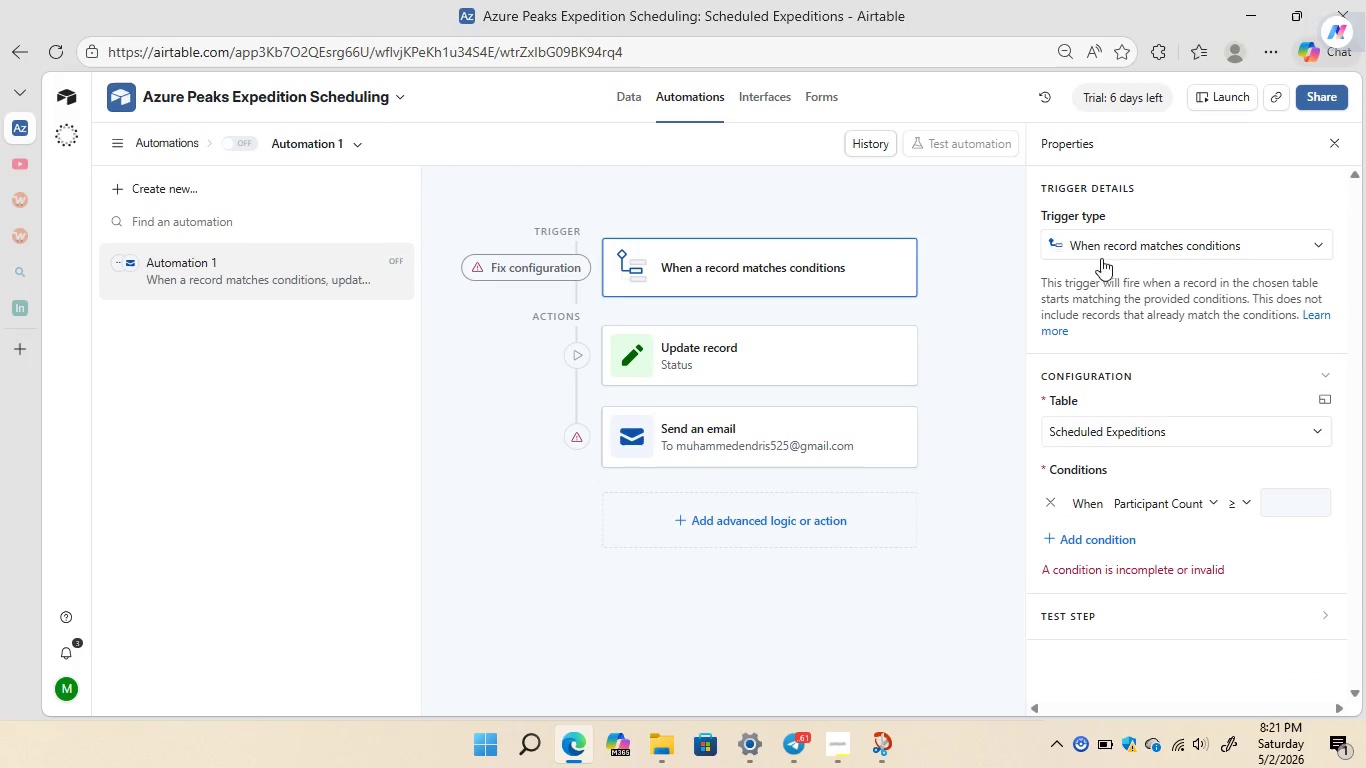 
wait(5.51)
 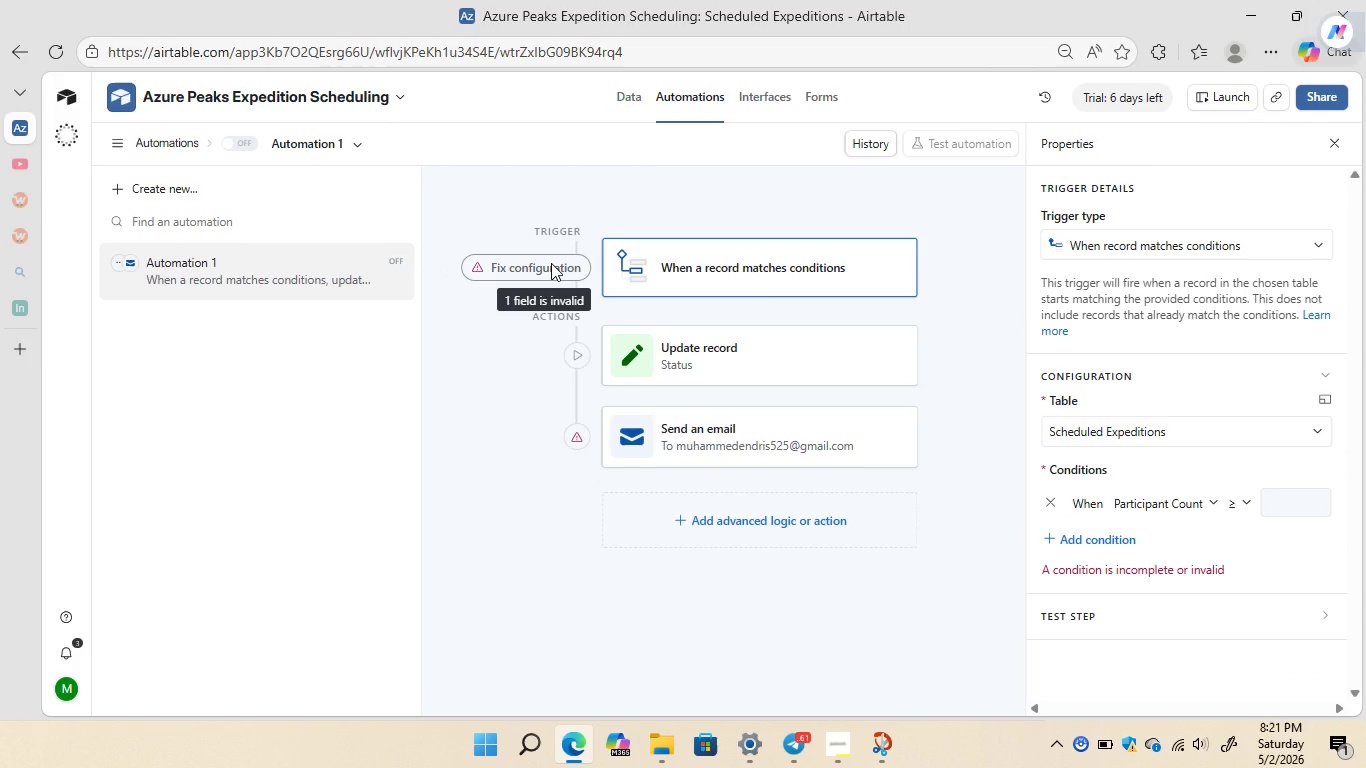 
left_click([1298, 243])
 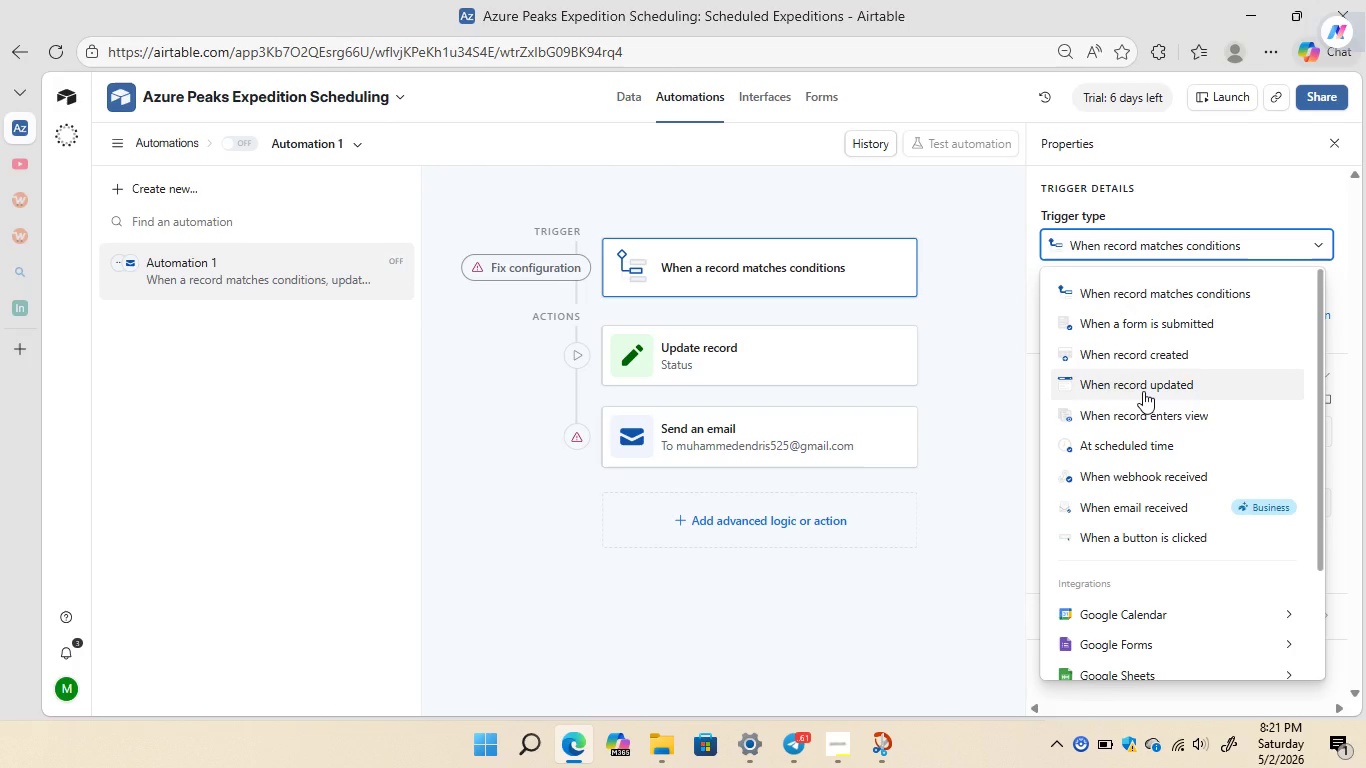 
left_click([1143, 389])
 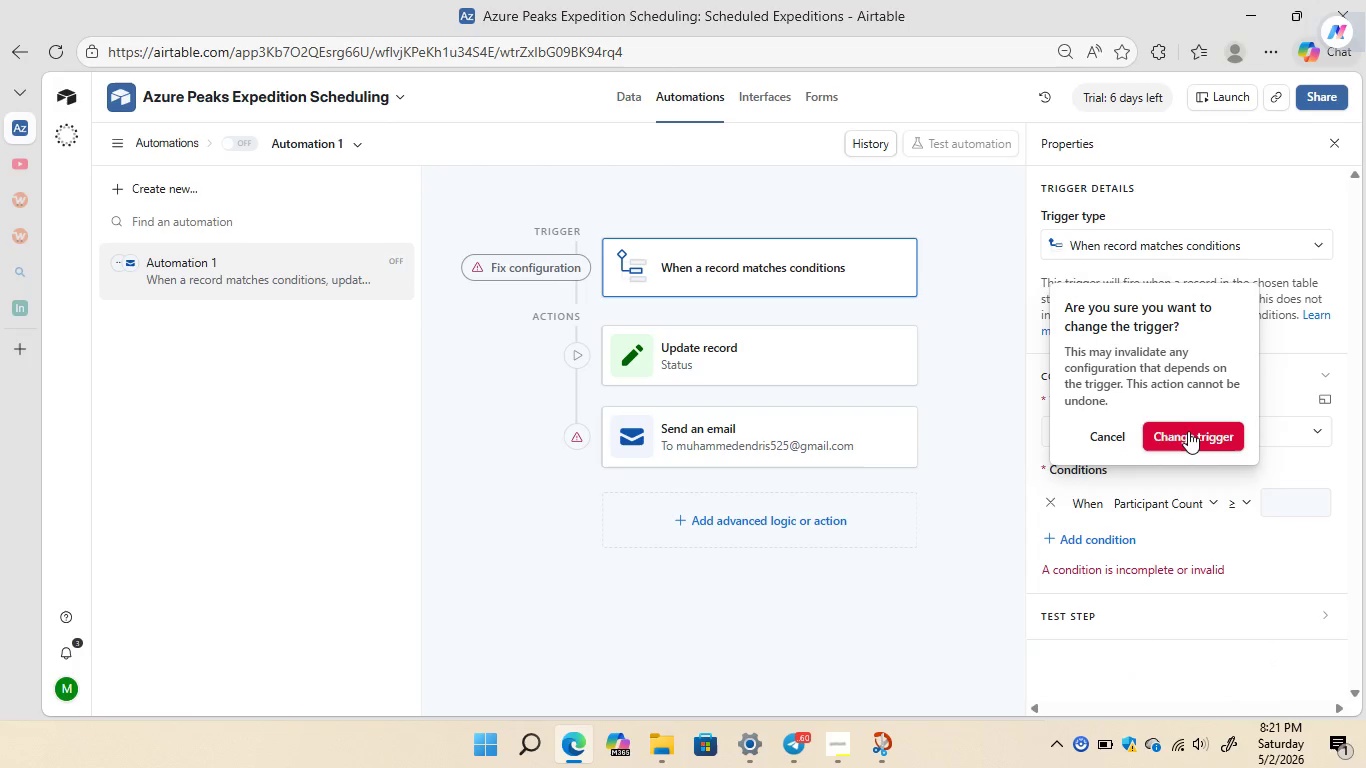 
left_click([1188, 433])
 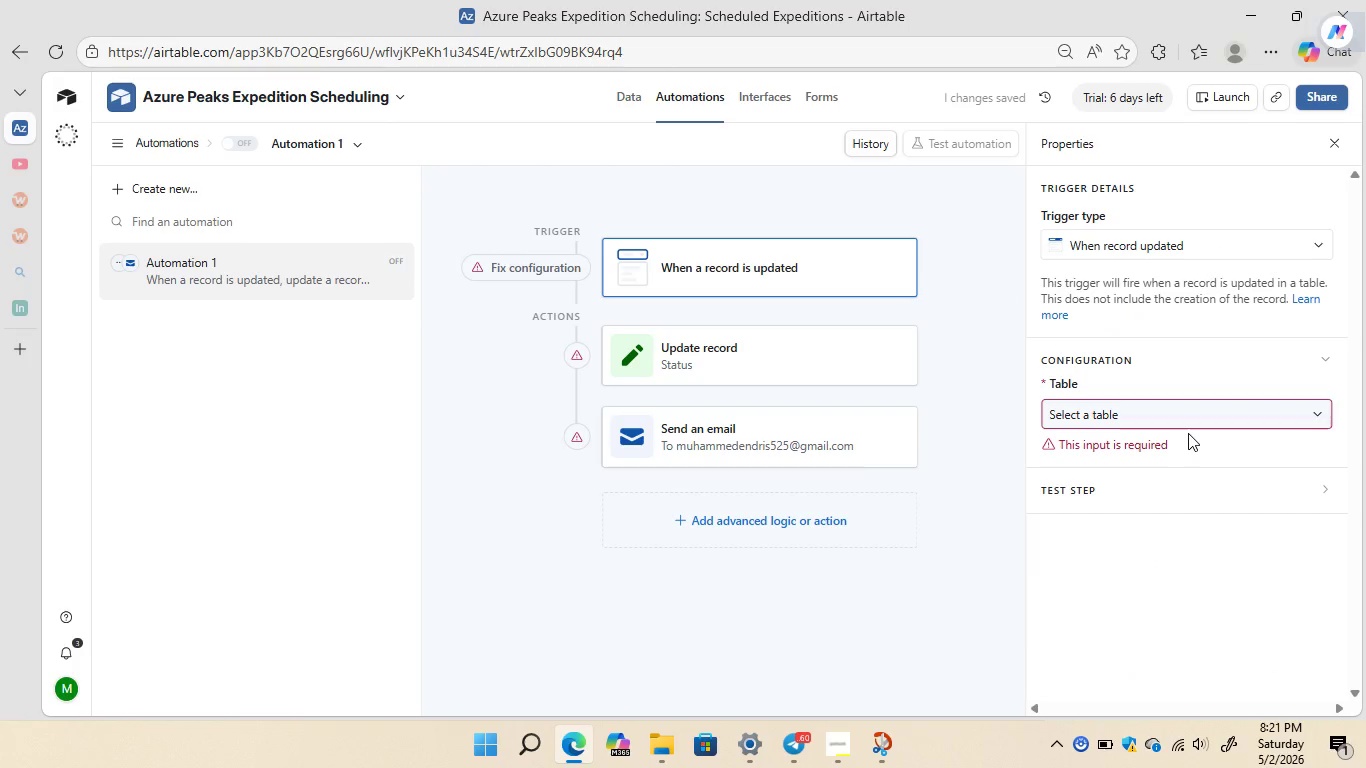 
left_click([1188, 433])
 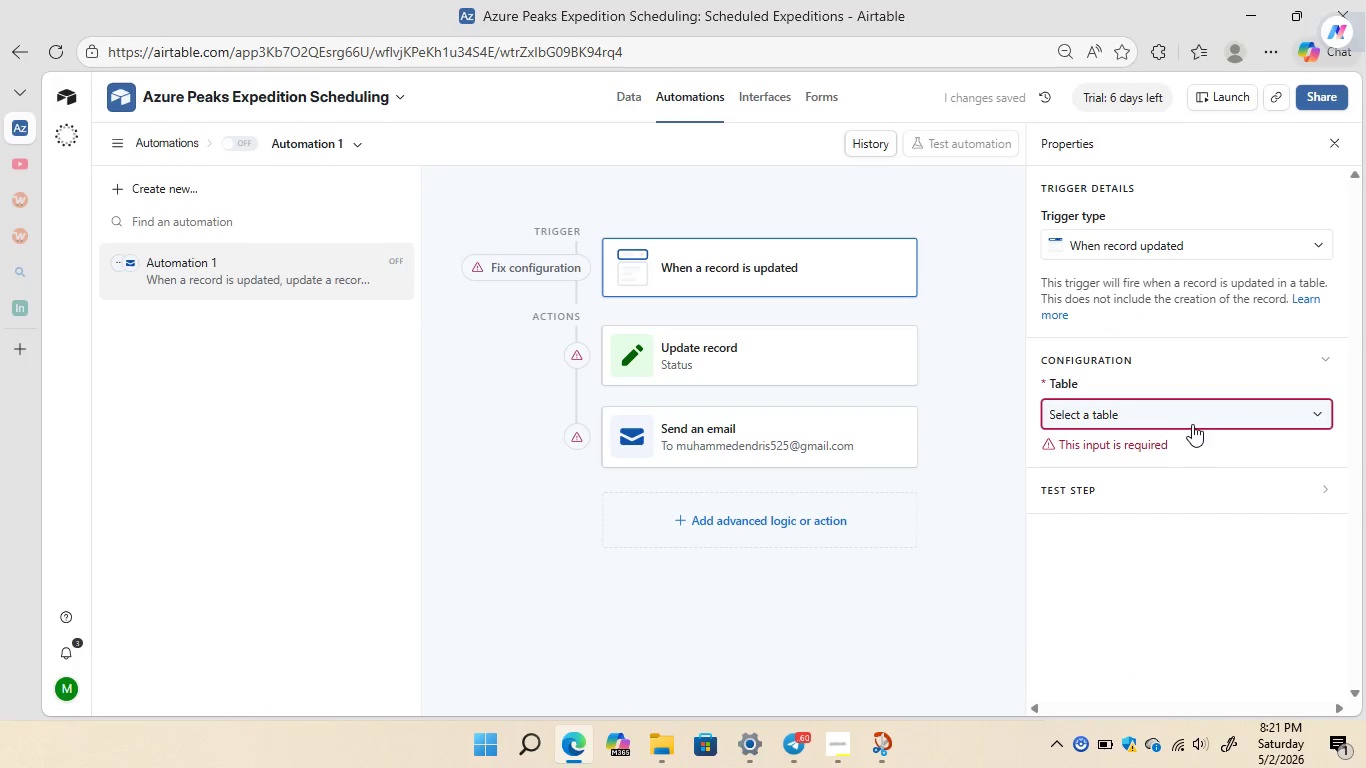 
left_click([1194, 422])
 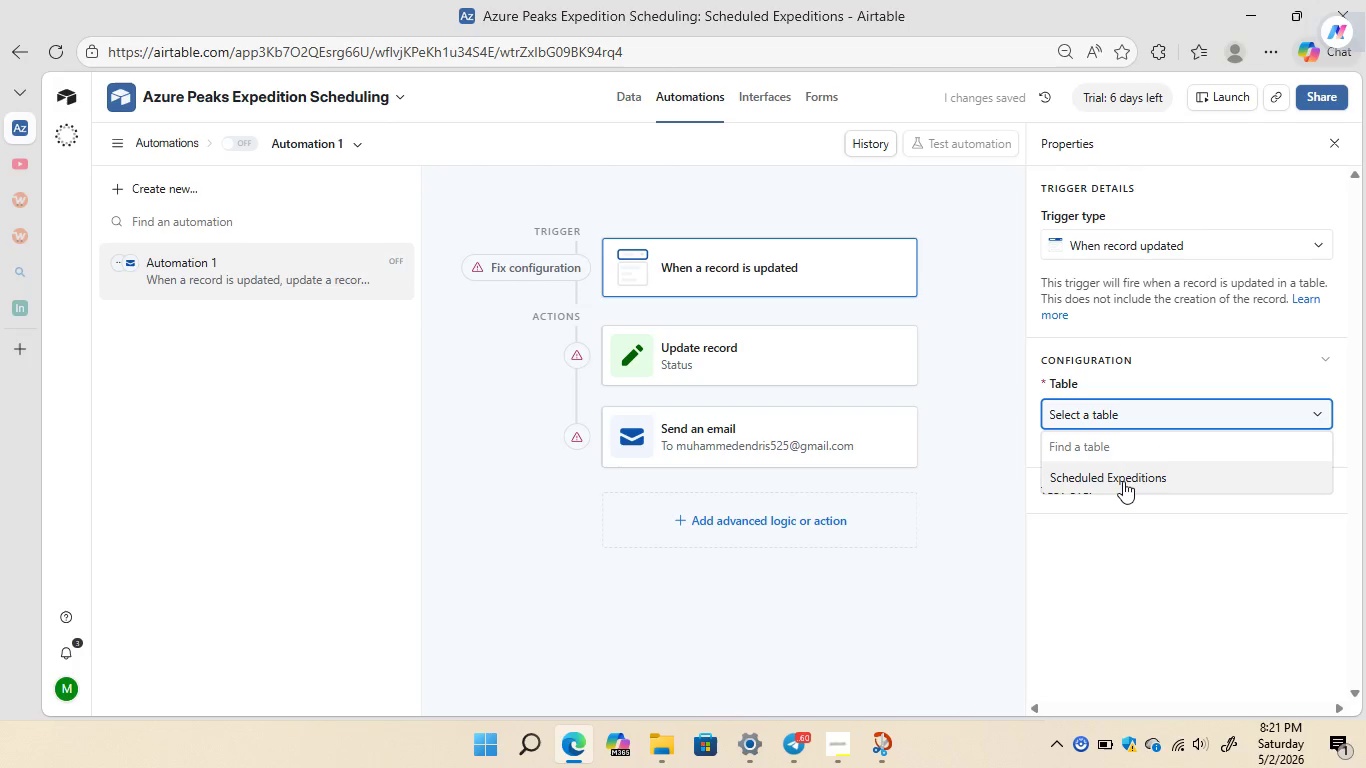 
left_click([1123, 481])
 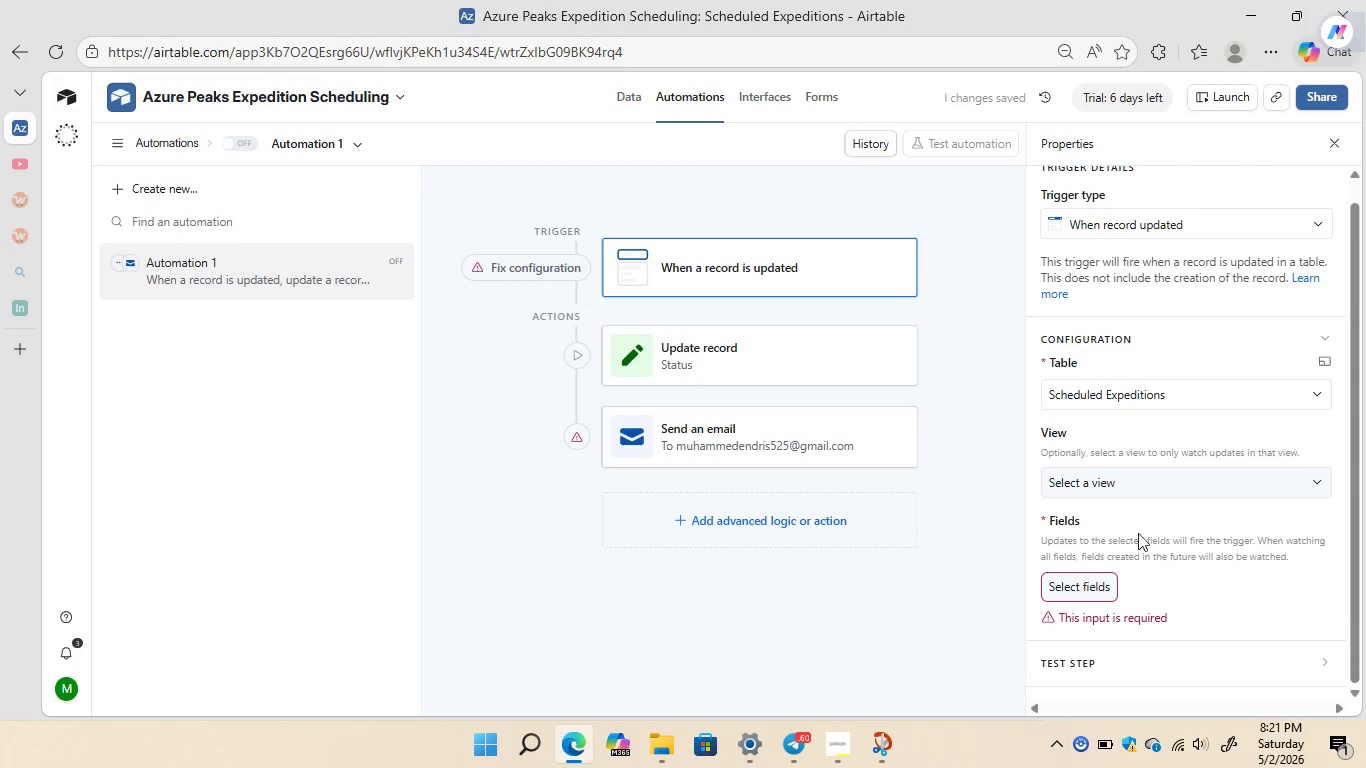 
wait(10.06)
 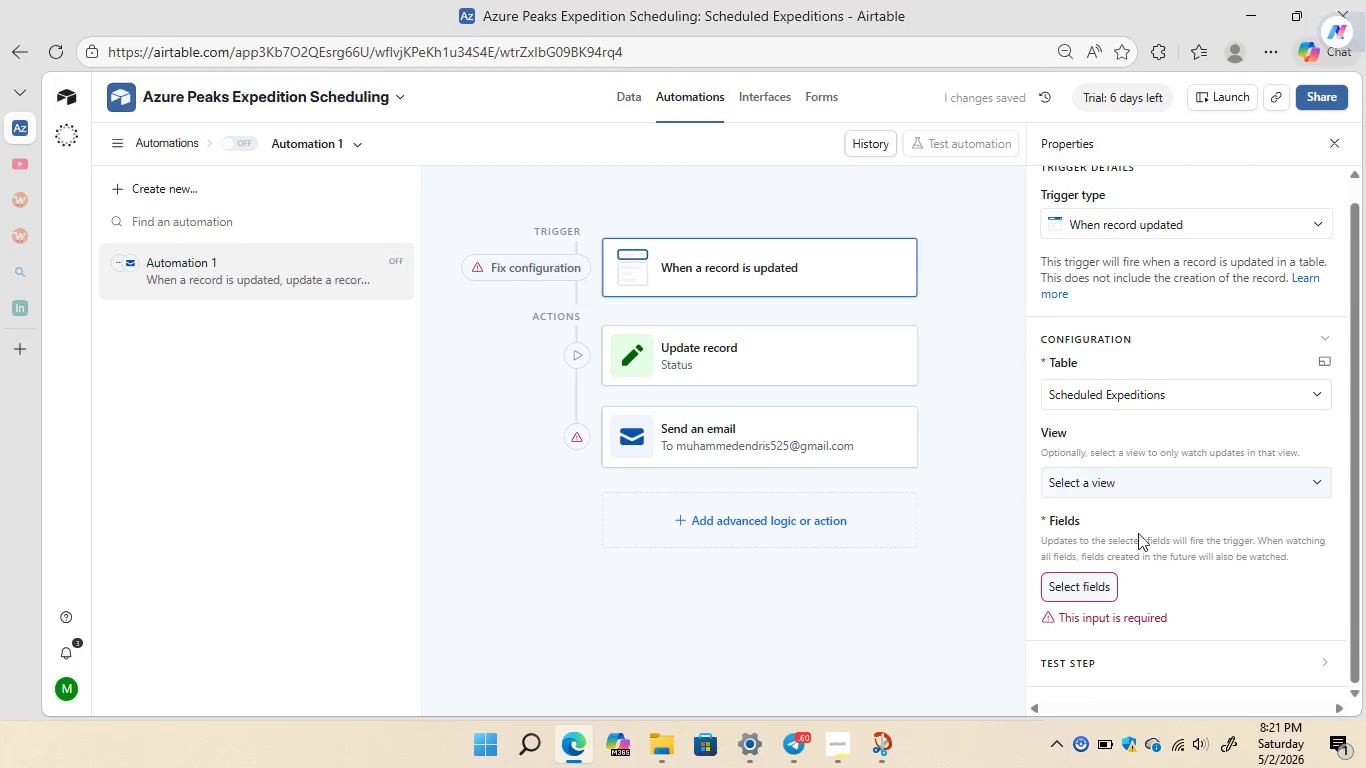 
left_click([1297, 478])
 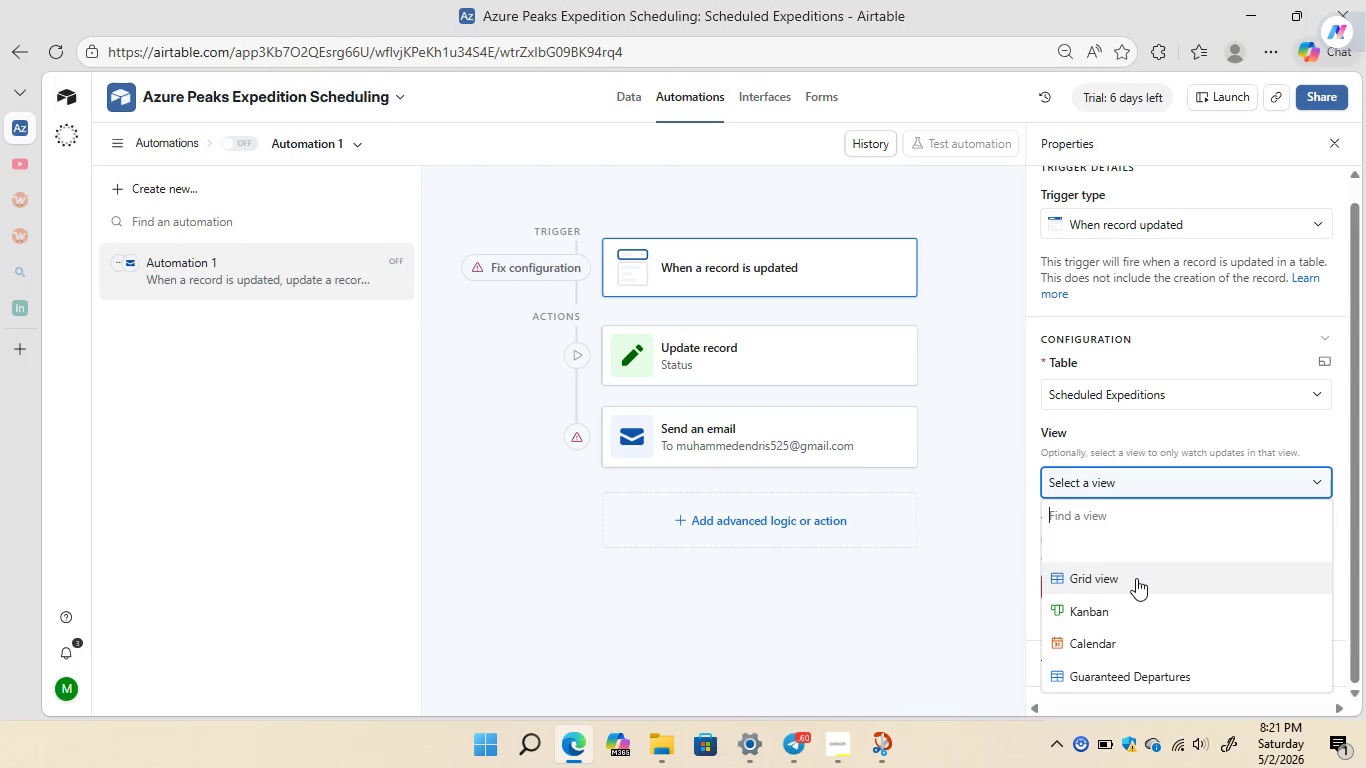 
left_click([1136, 578])
 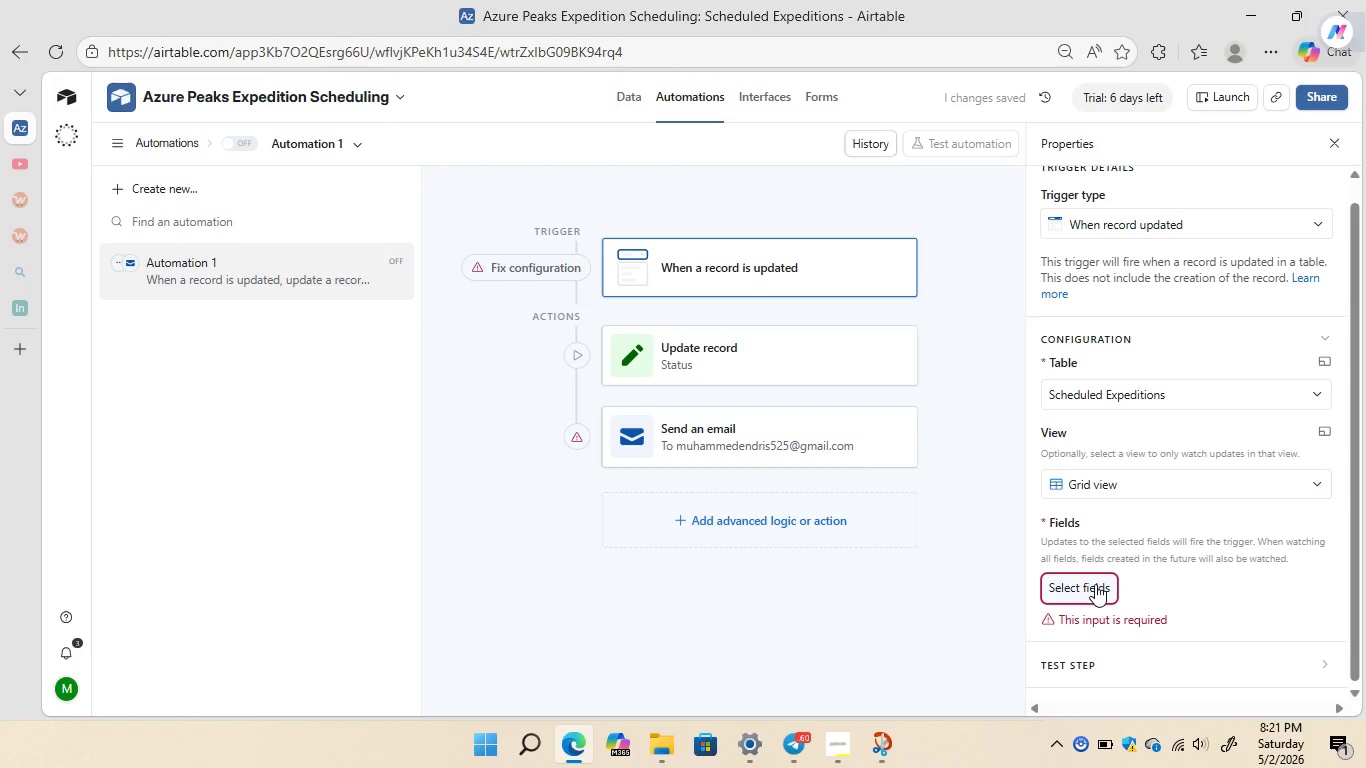 
left_click([1095, 584])
 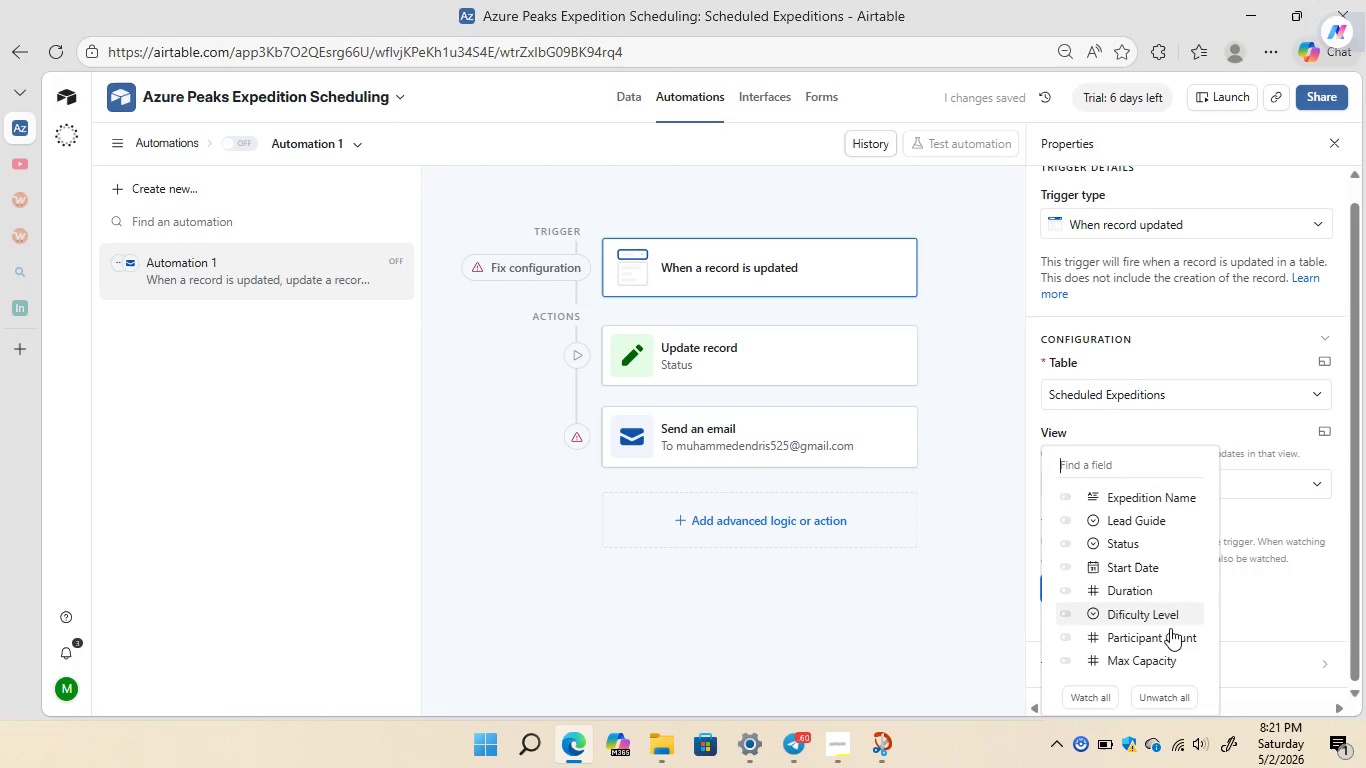 
left_click([1170, 635])
 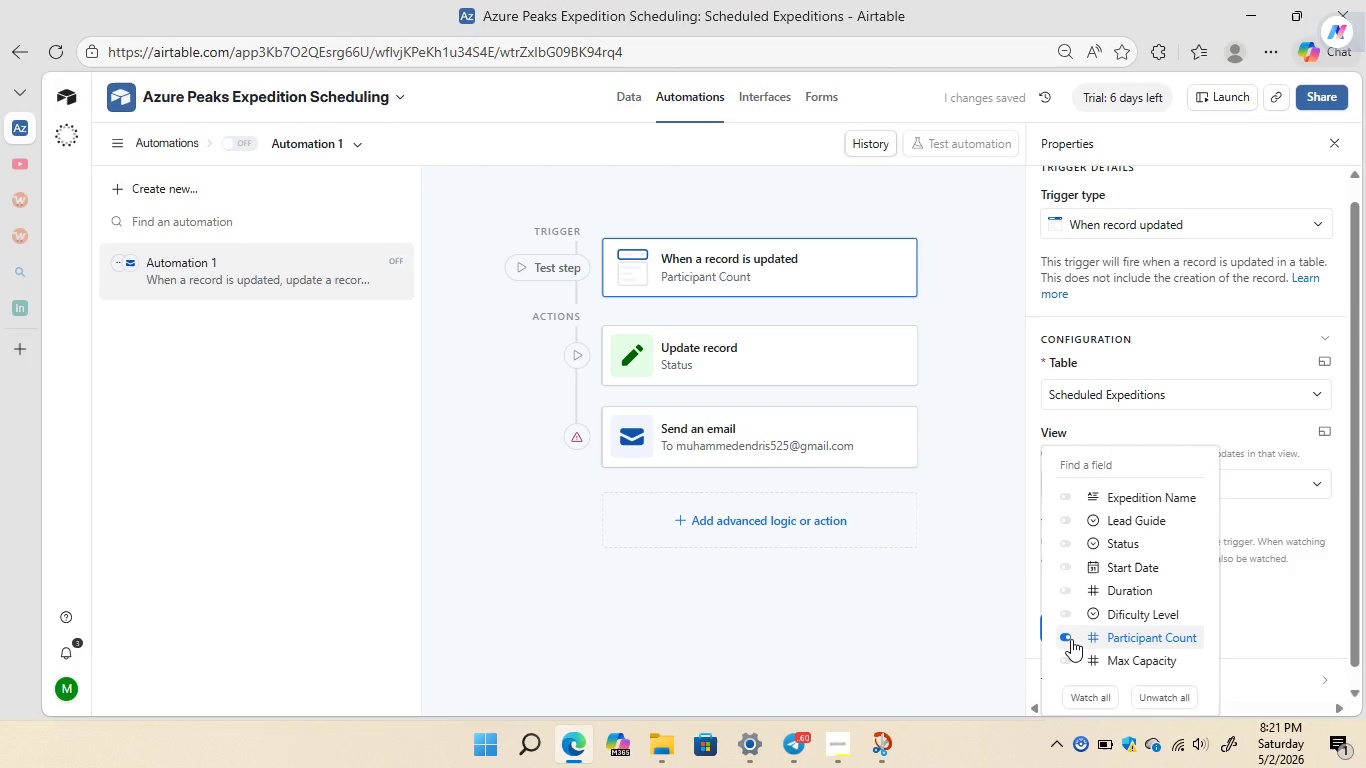 
left_click([1070, 639])
 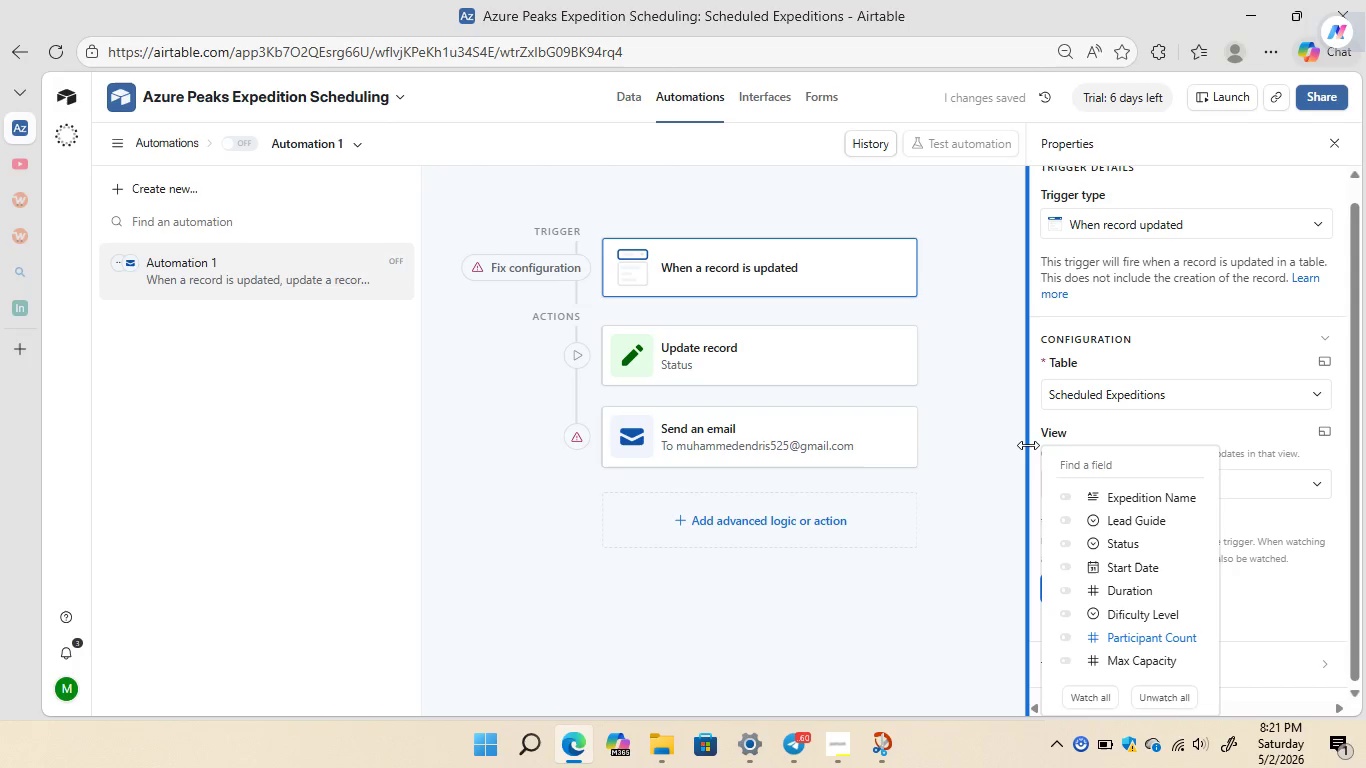 
double_click([1028, 445])
 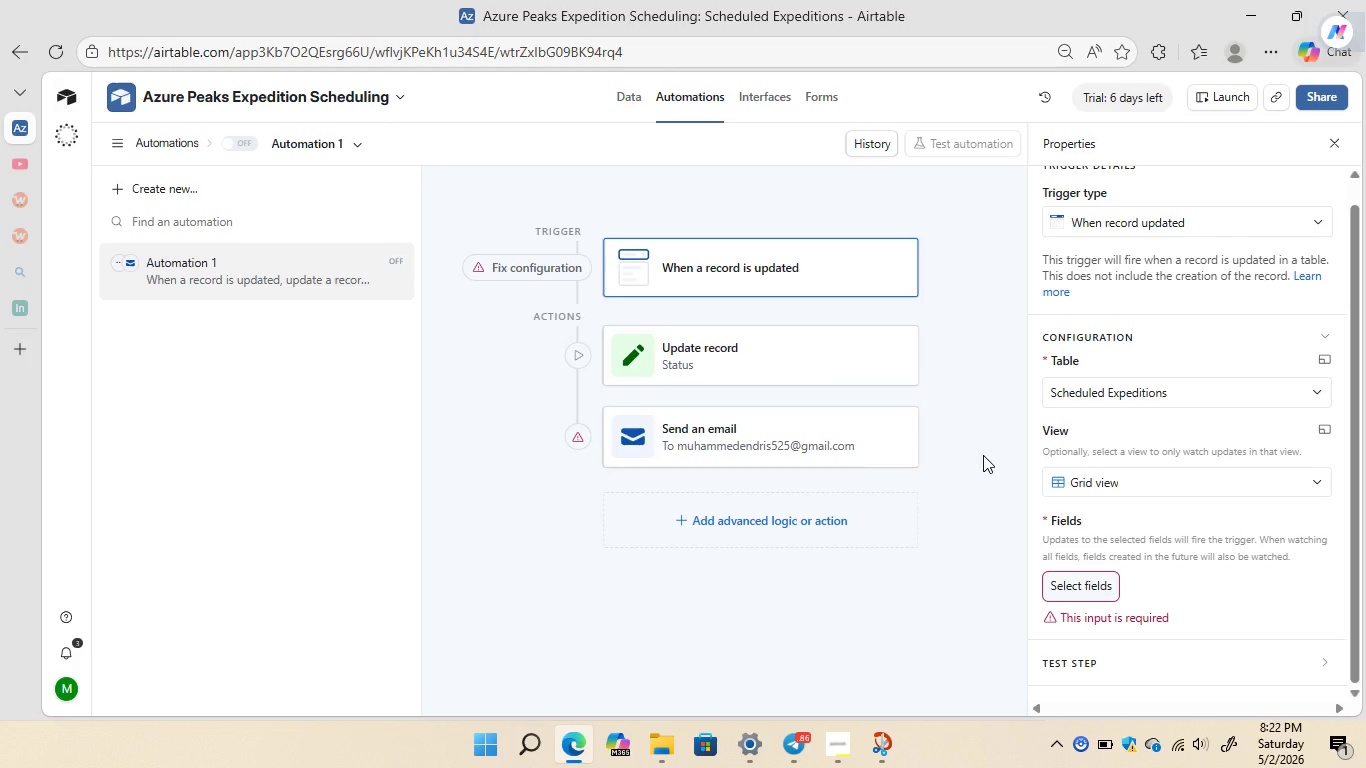 
wait(51.75)
 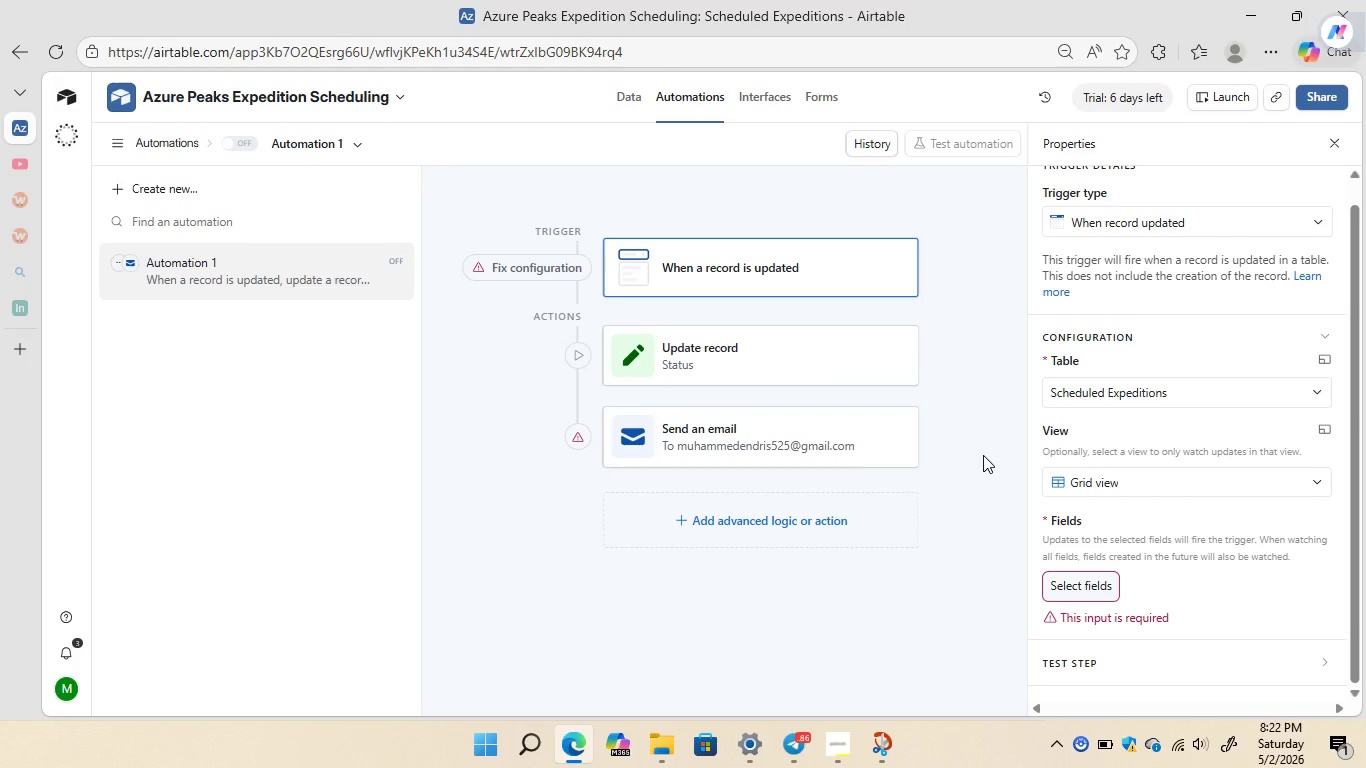 
left_click([630, 113])
 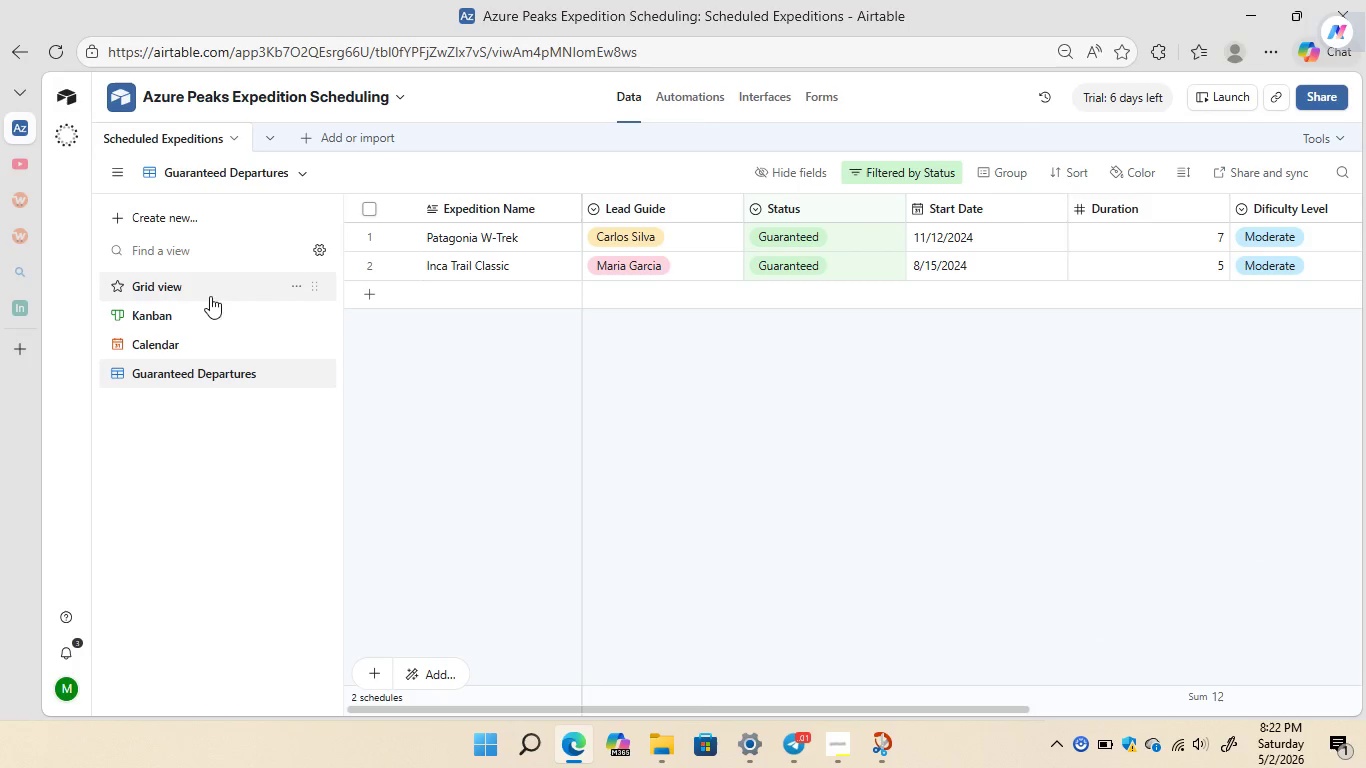 
left_click([173, 292])
 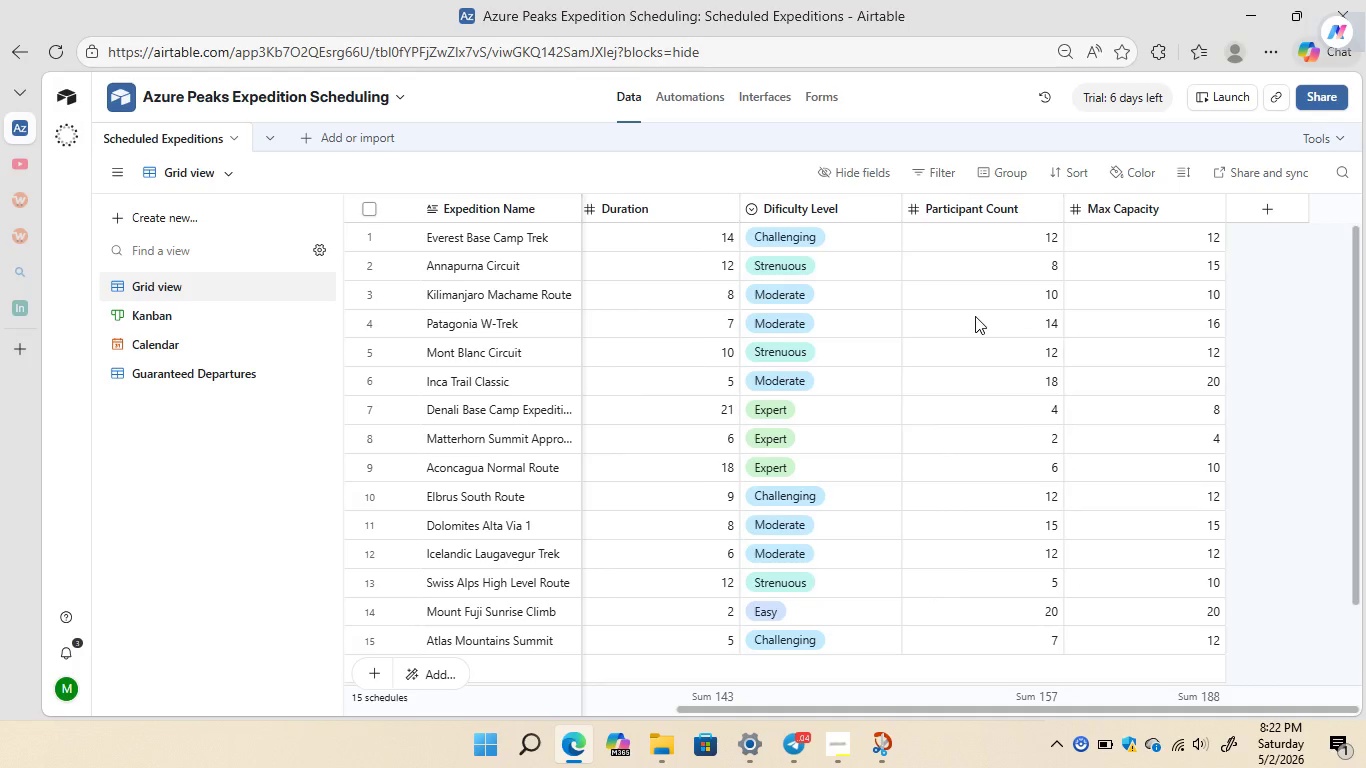 
wait(5.8)
 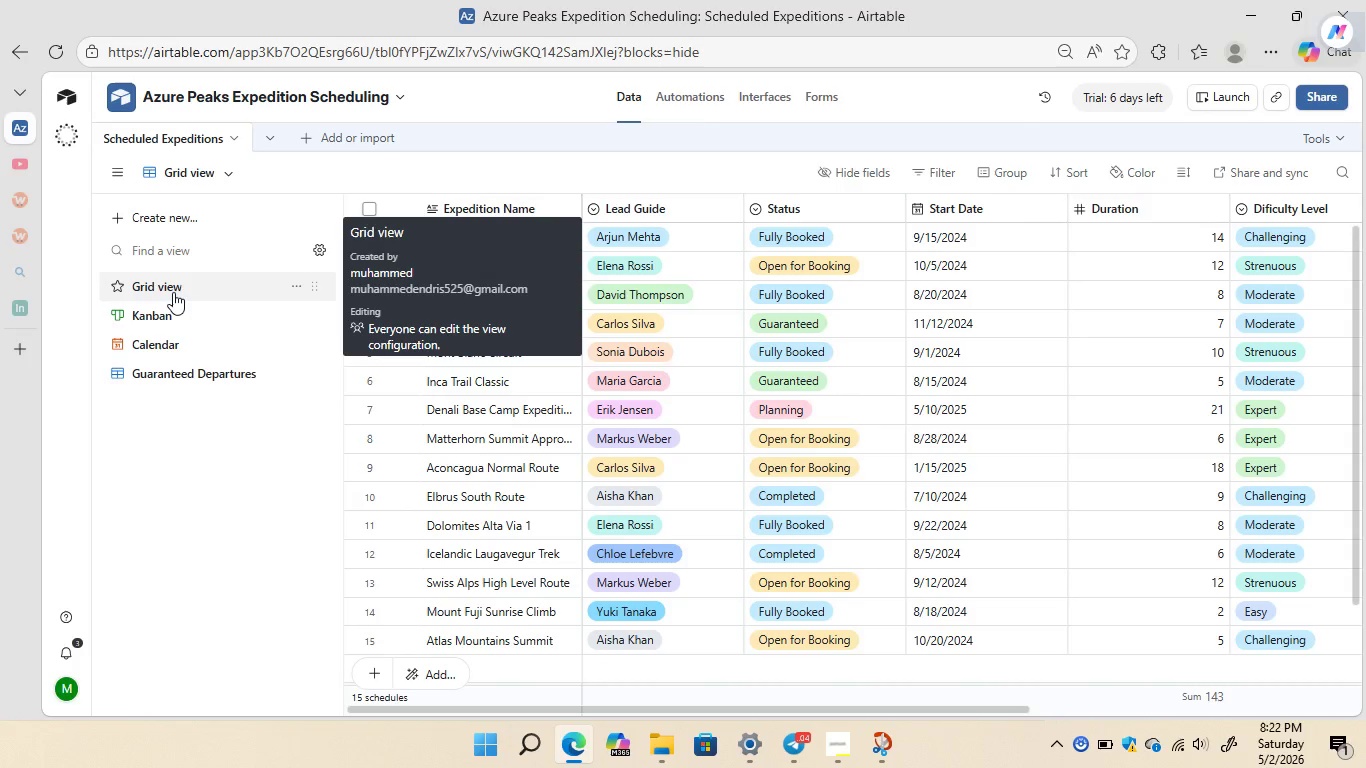 
left_click([1282, 215])
 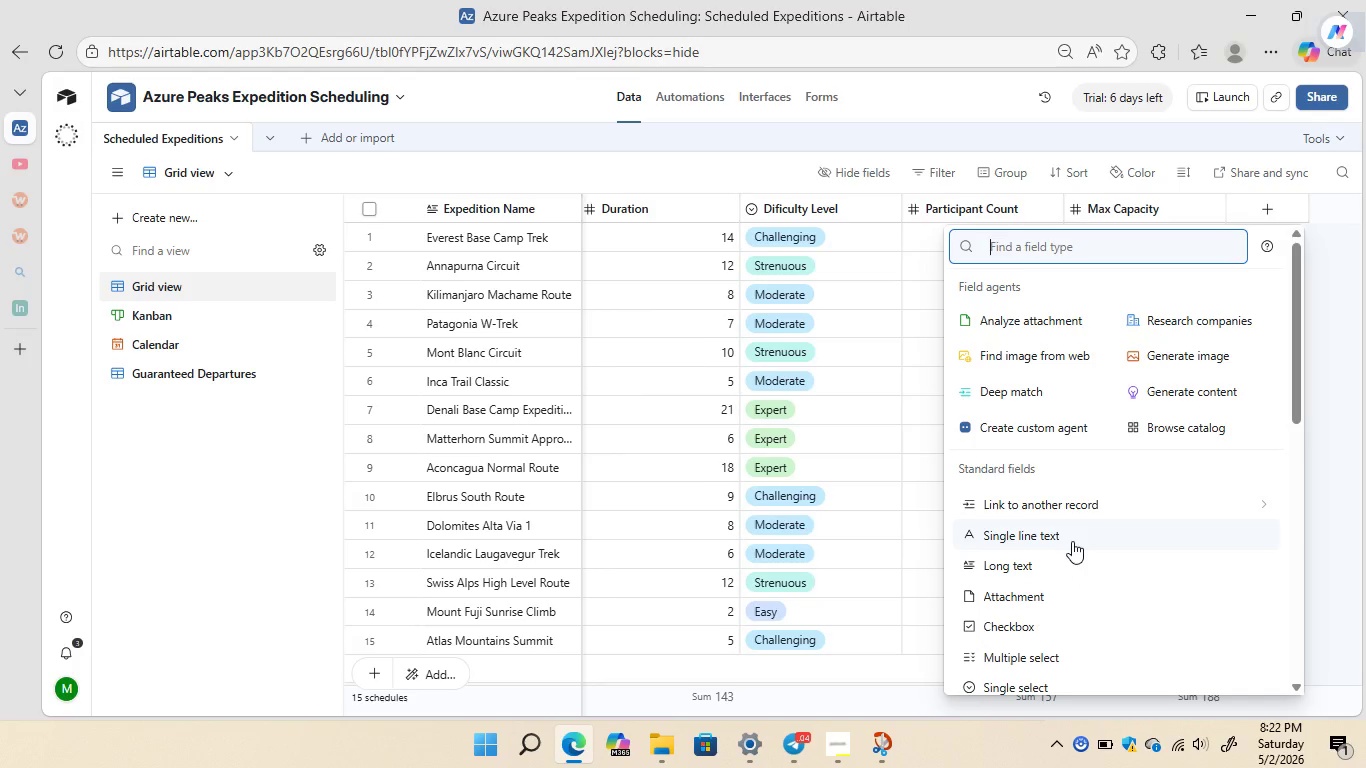 
left_click([1072, 541])
 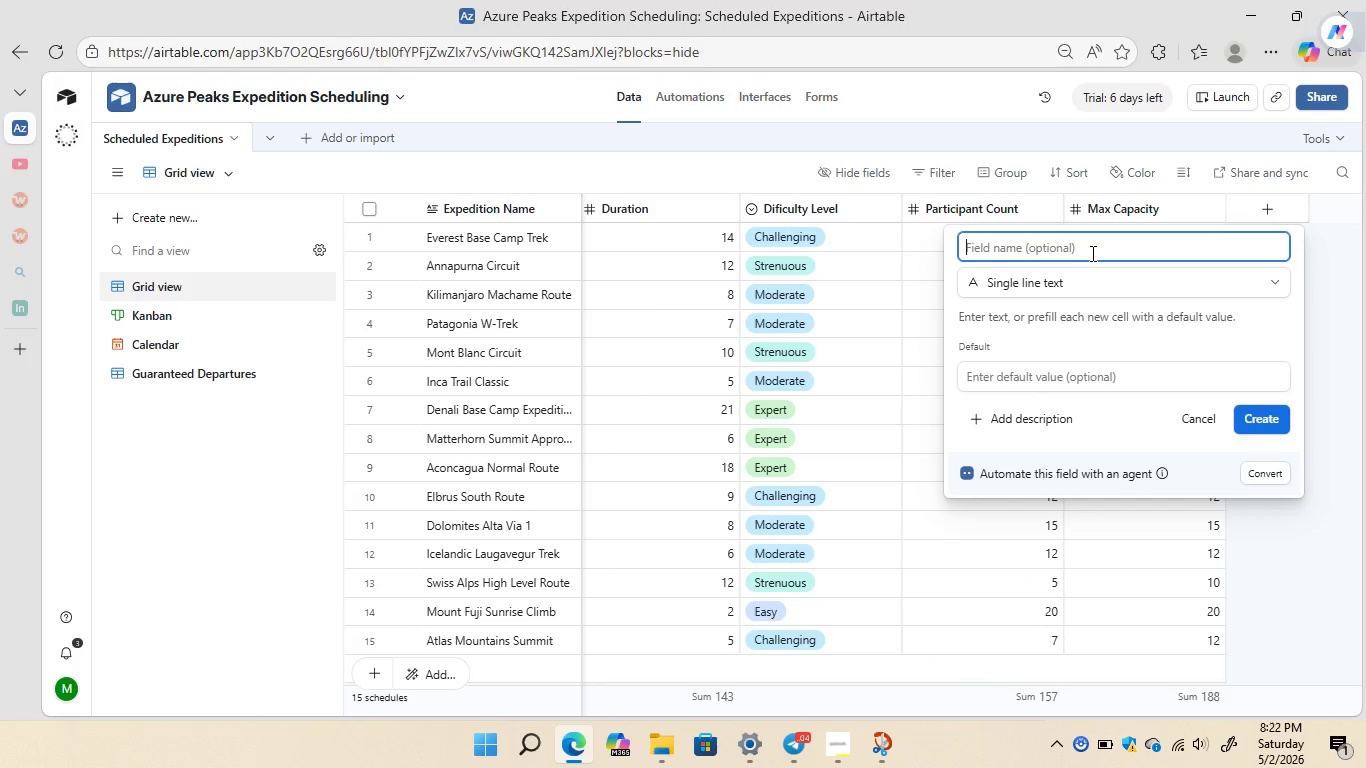 
type(Is Full)
 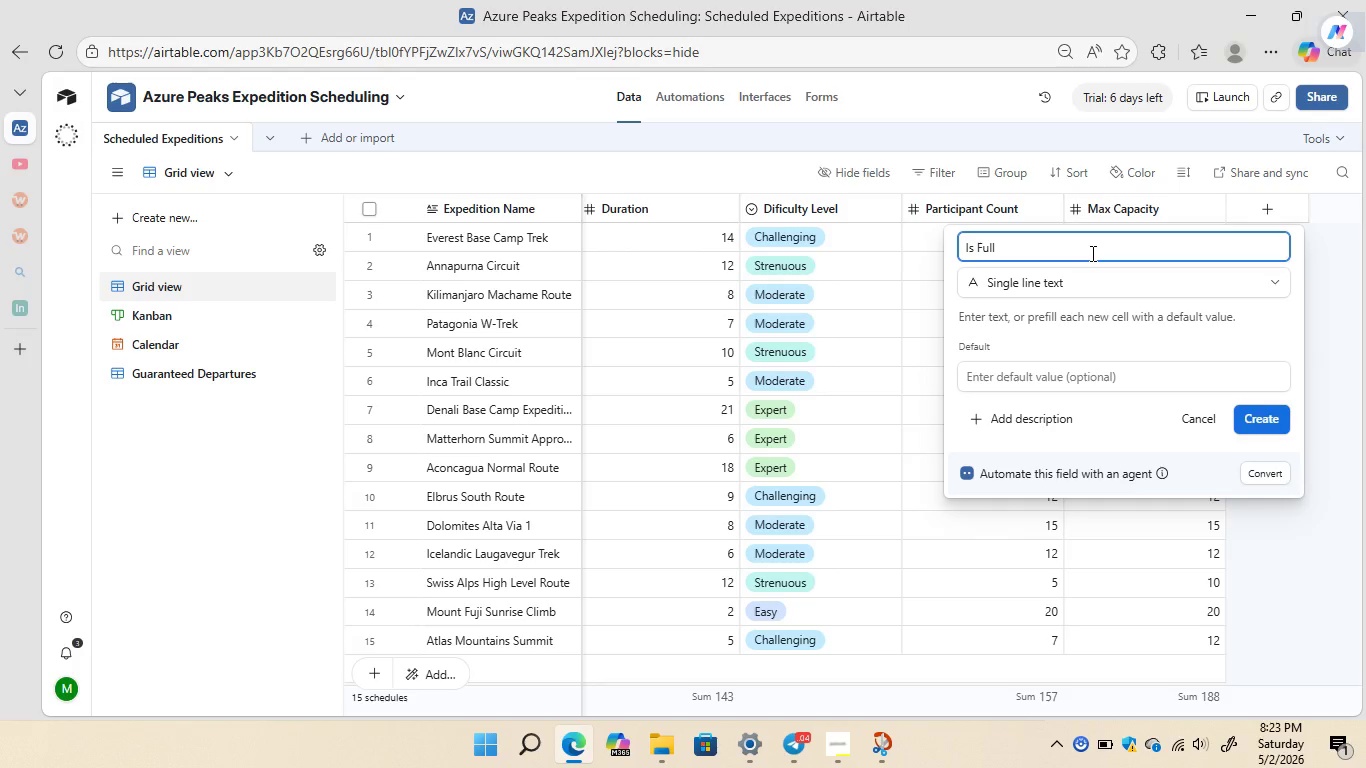 
left_click([1091, 284])
 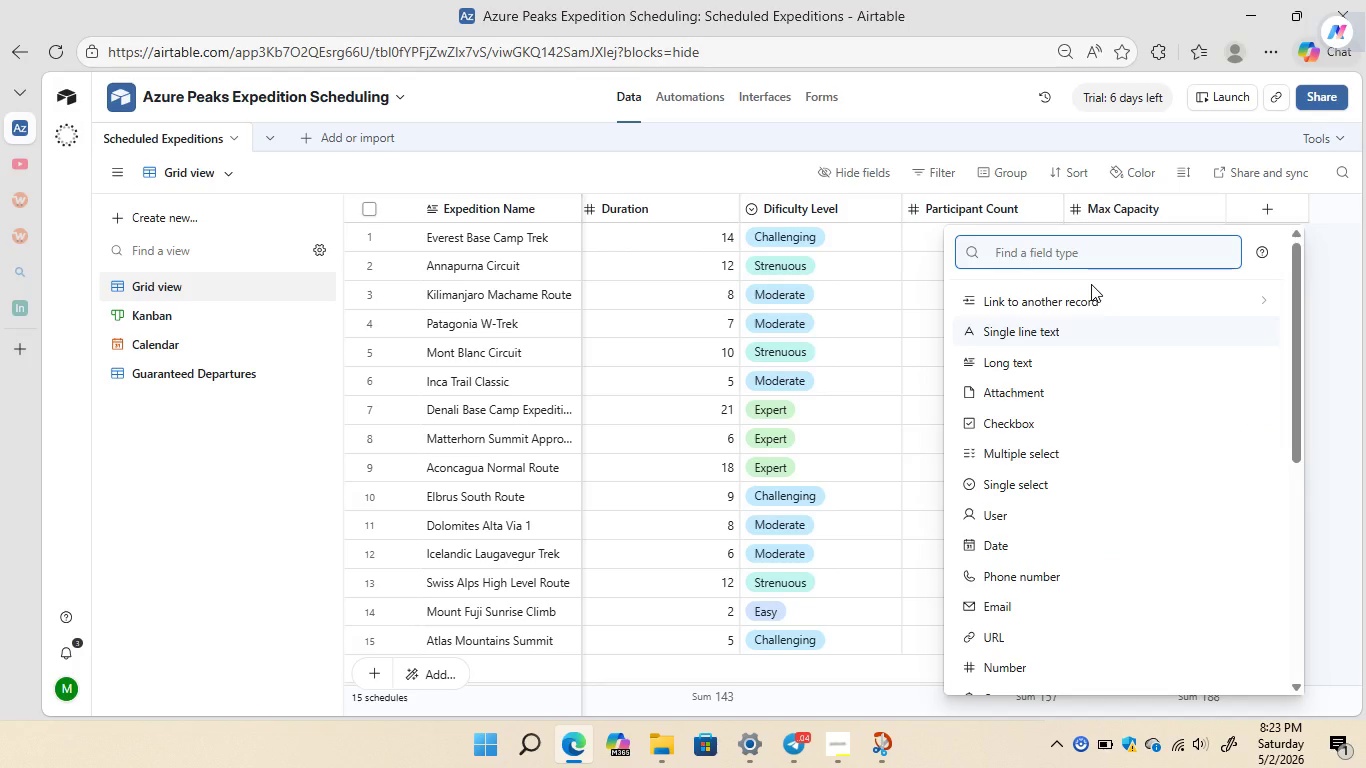 
type(for)
 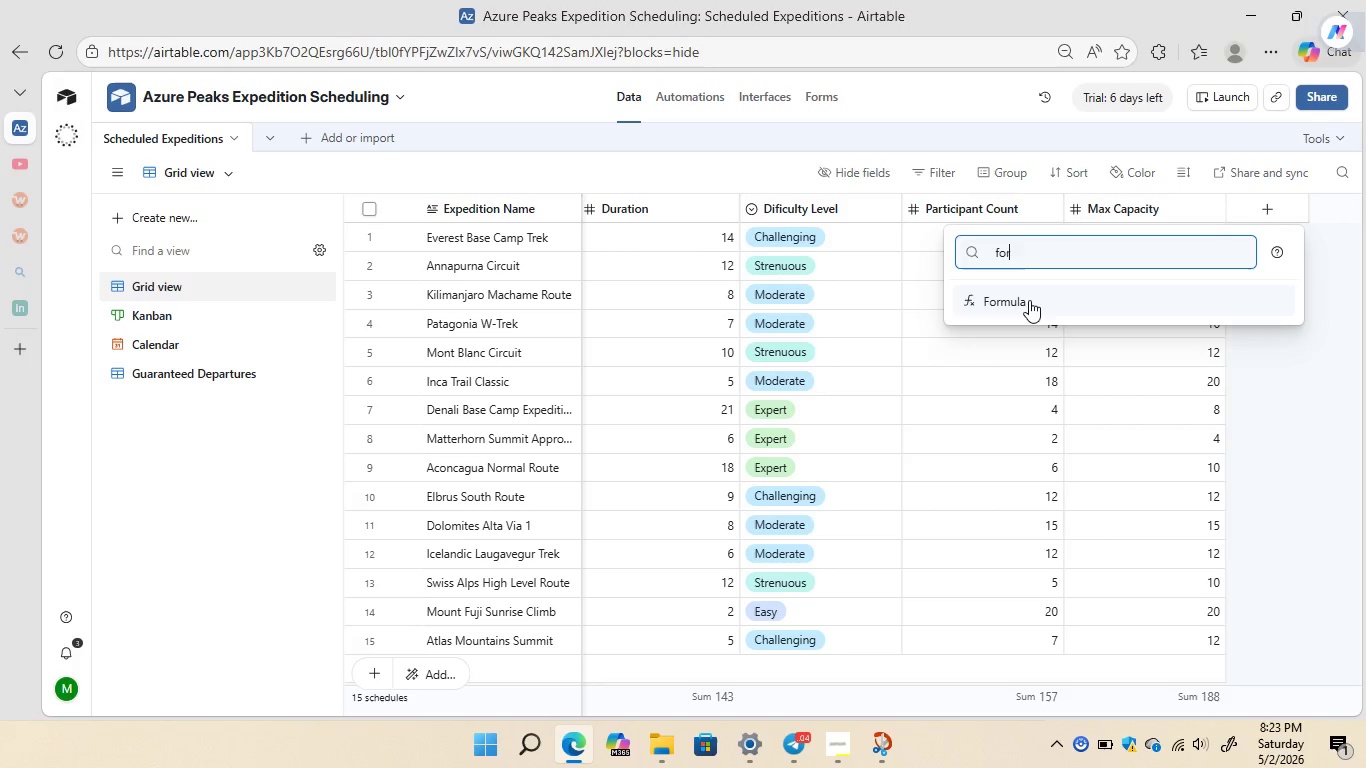 
left_click([1027, 300])
 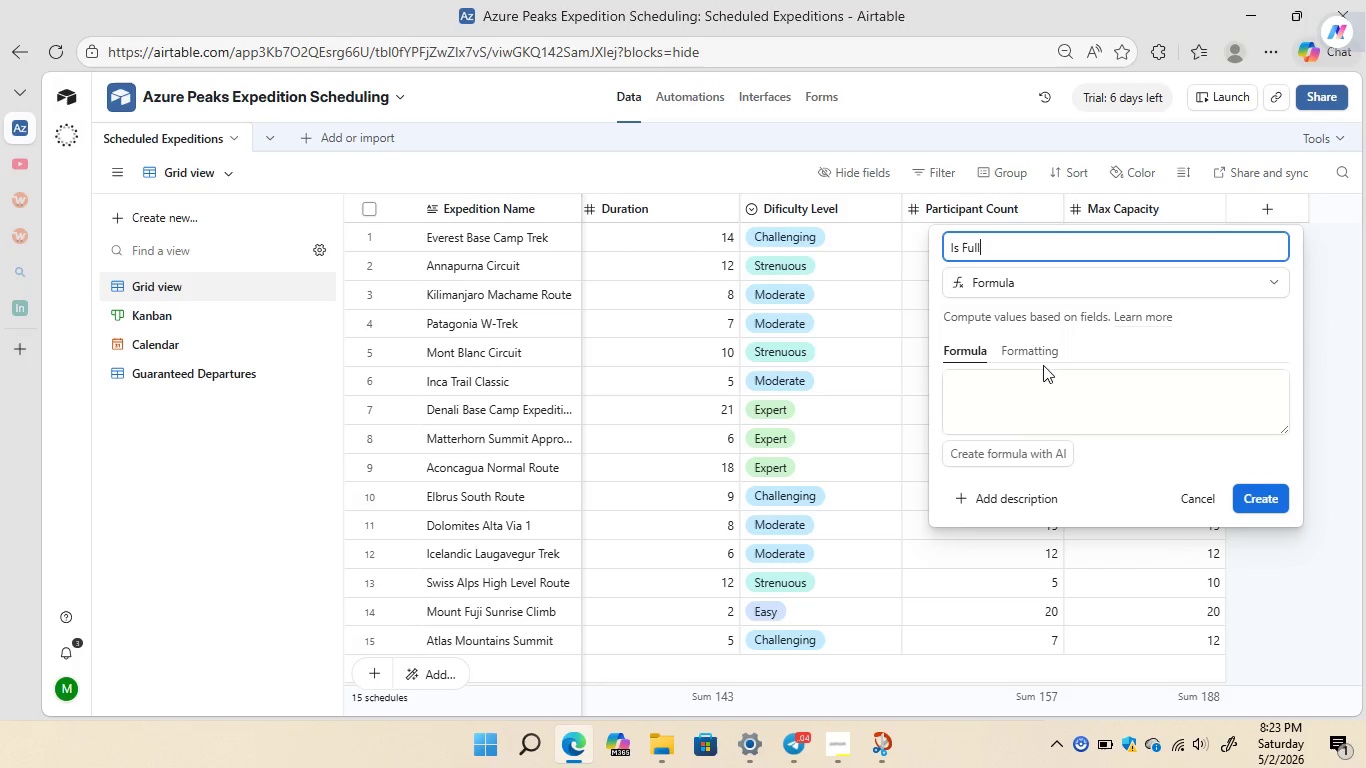 
left_click([1016, 386])
 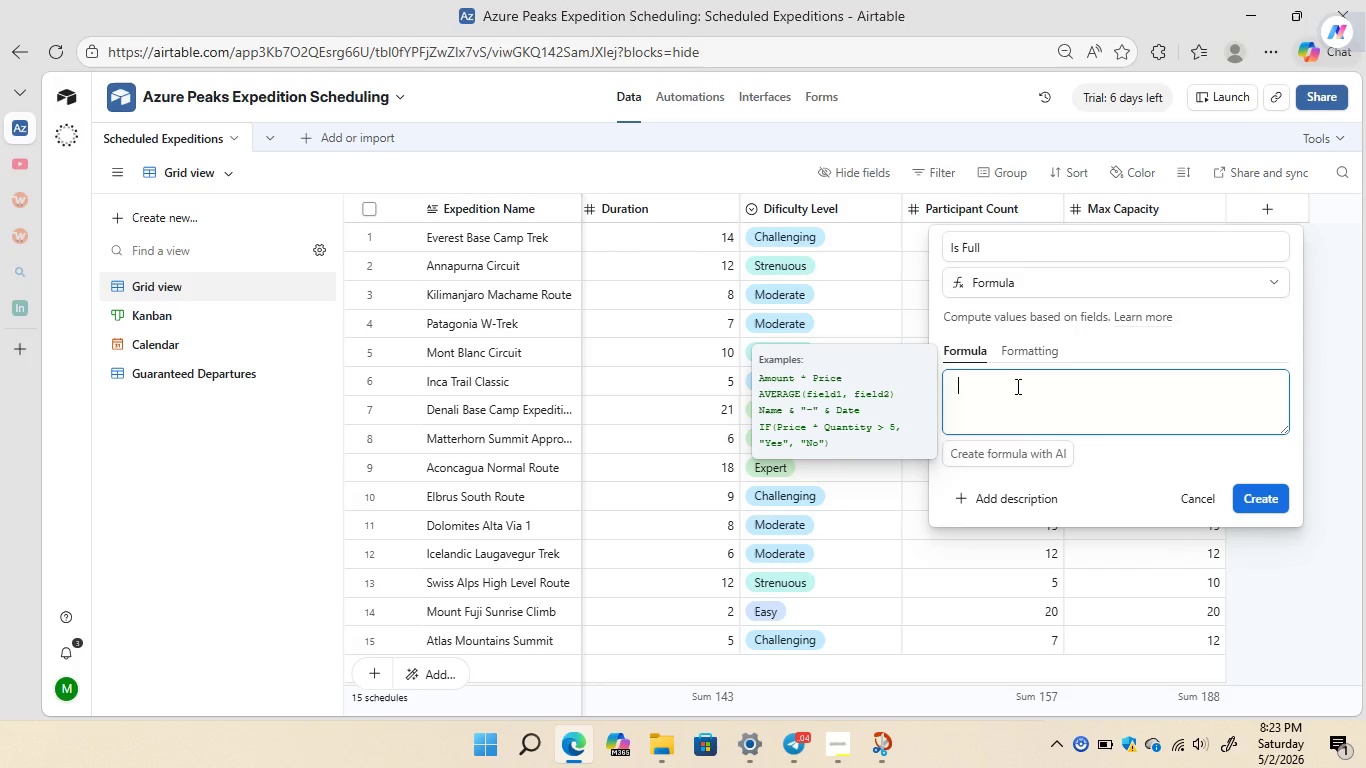 
type(IF()
 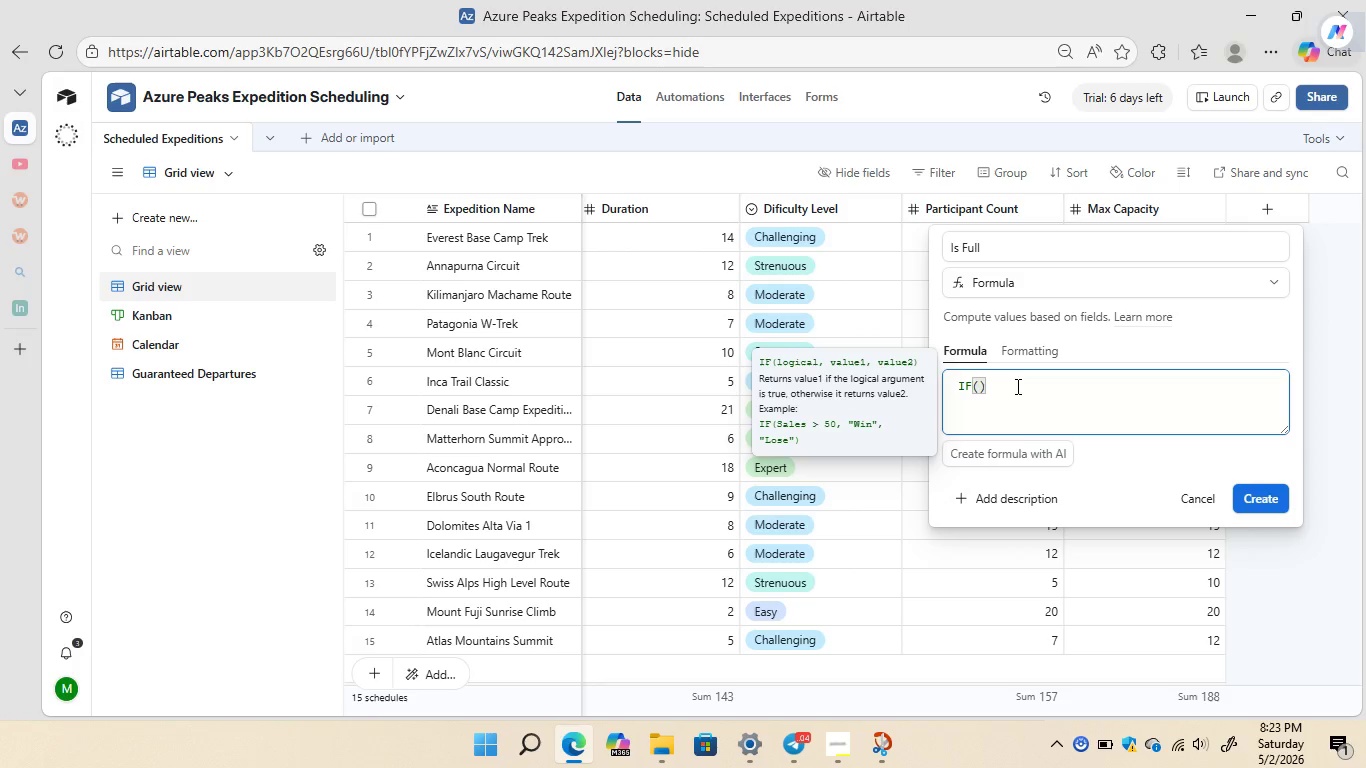 
key(Shift+BracketLeft)
 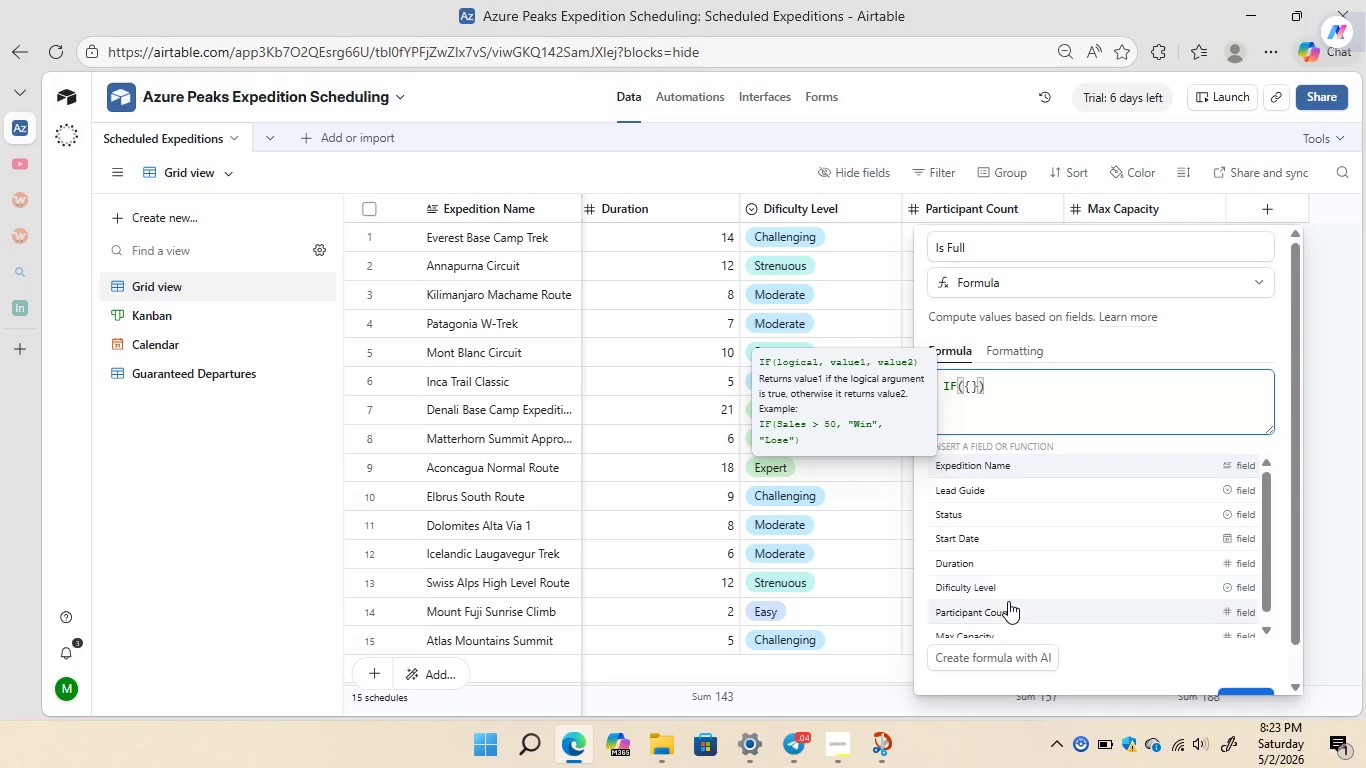 
left_click([1008, 603])
 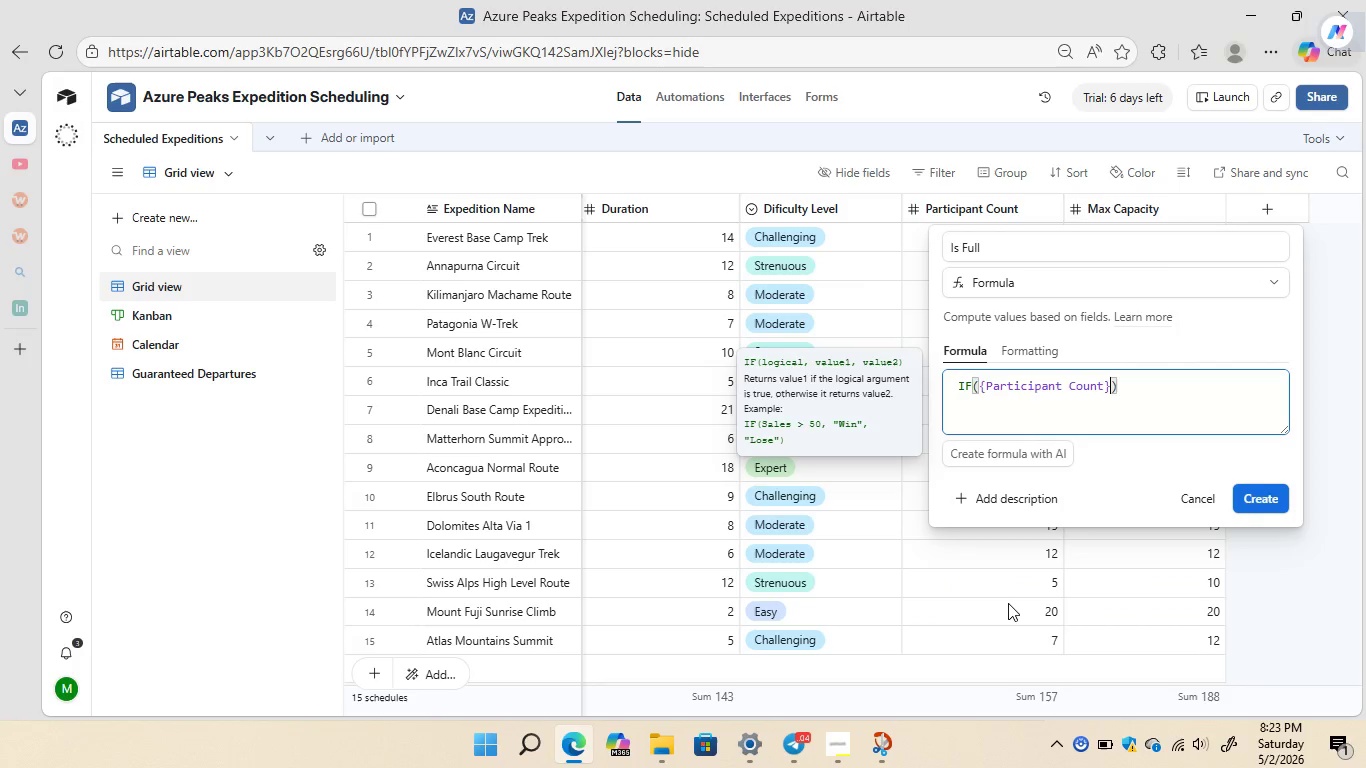 
key(Shift+Period)
 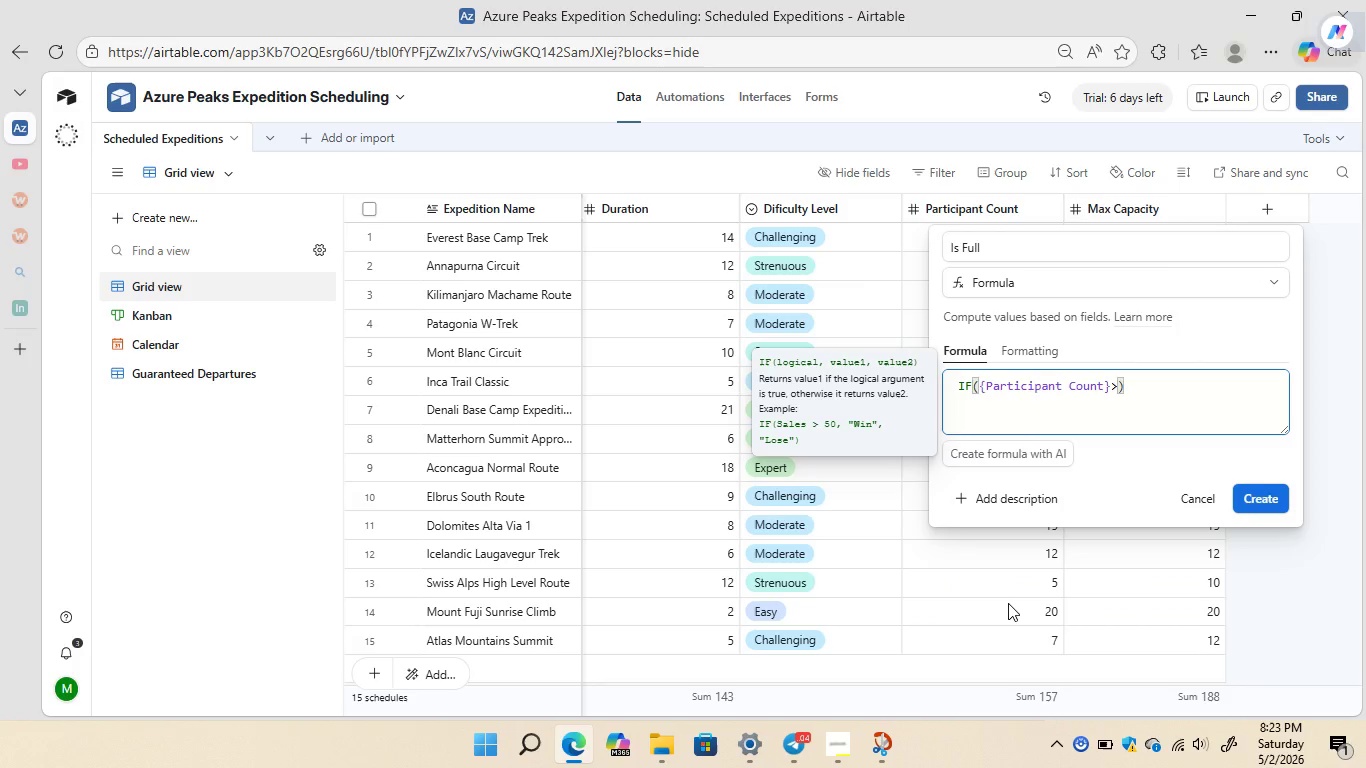 
key(Shift+Equal)
 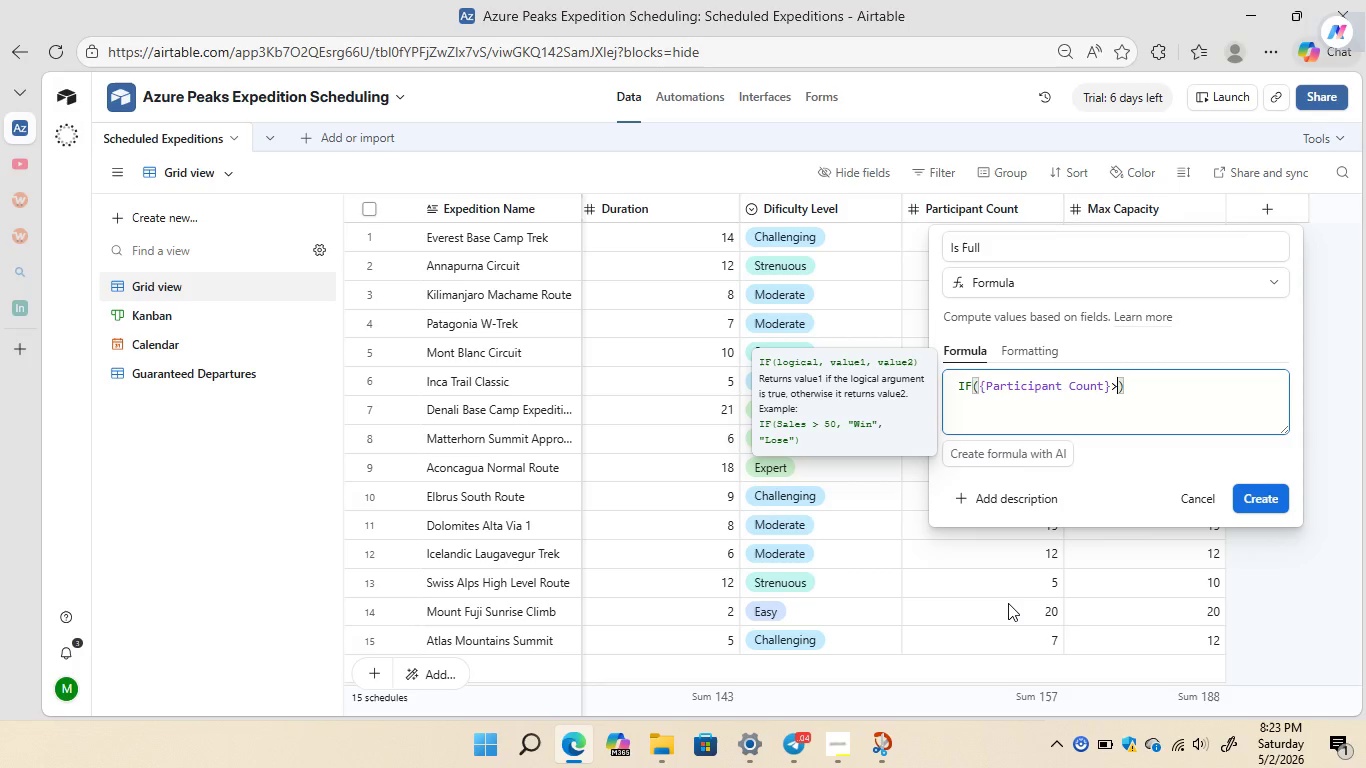 
key(Backspace)
 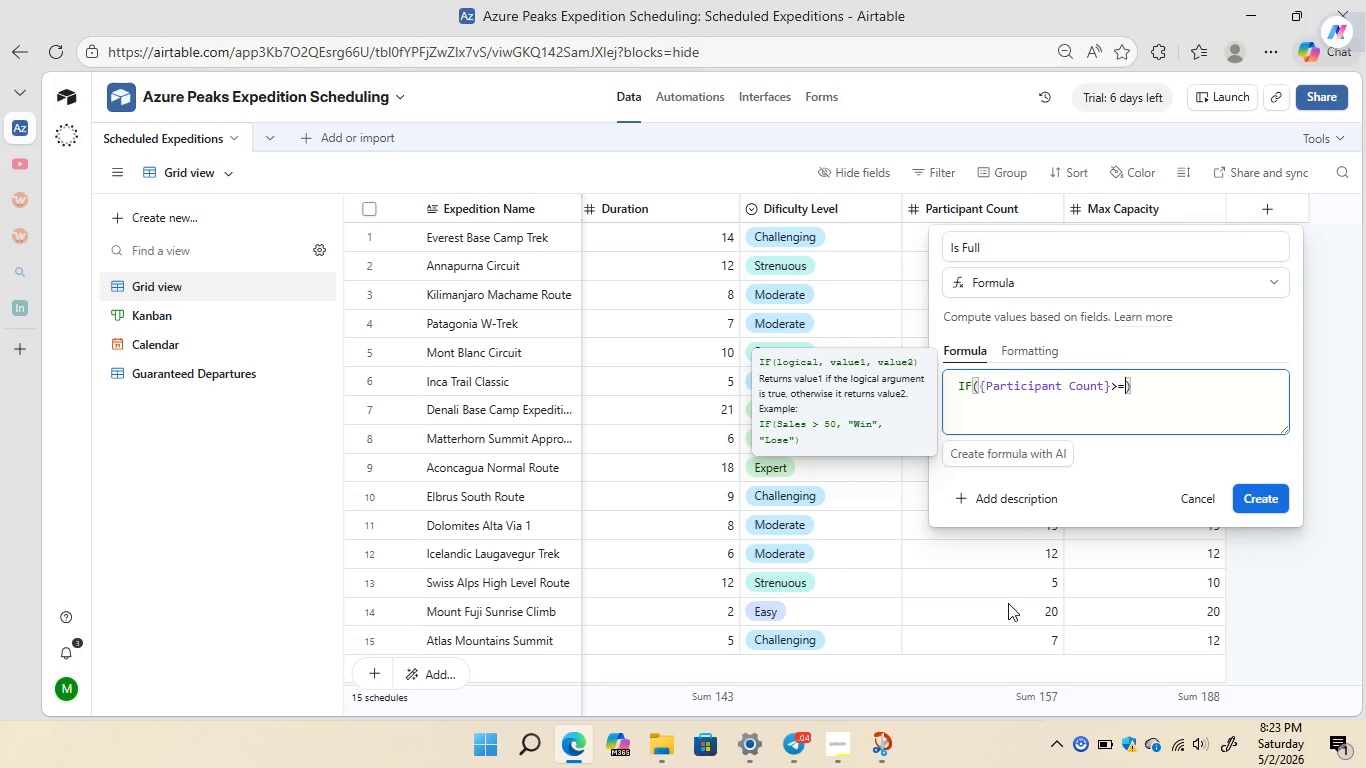 
key(Equal)
 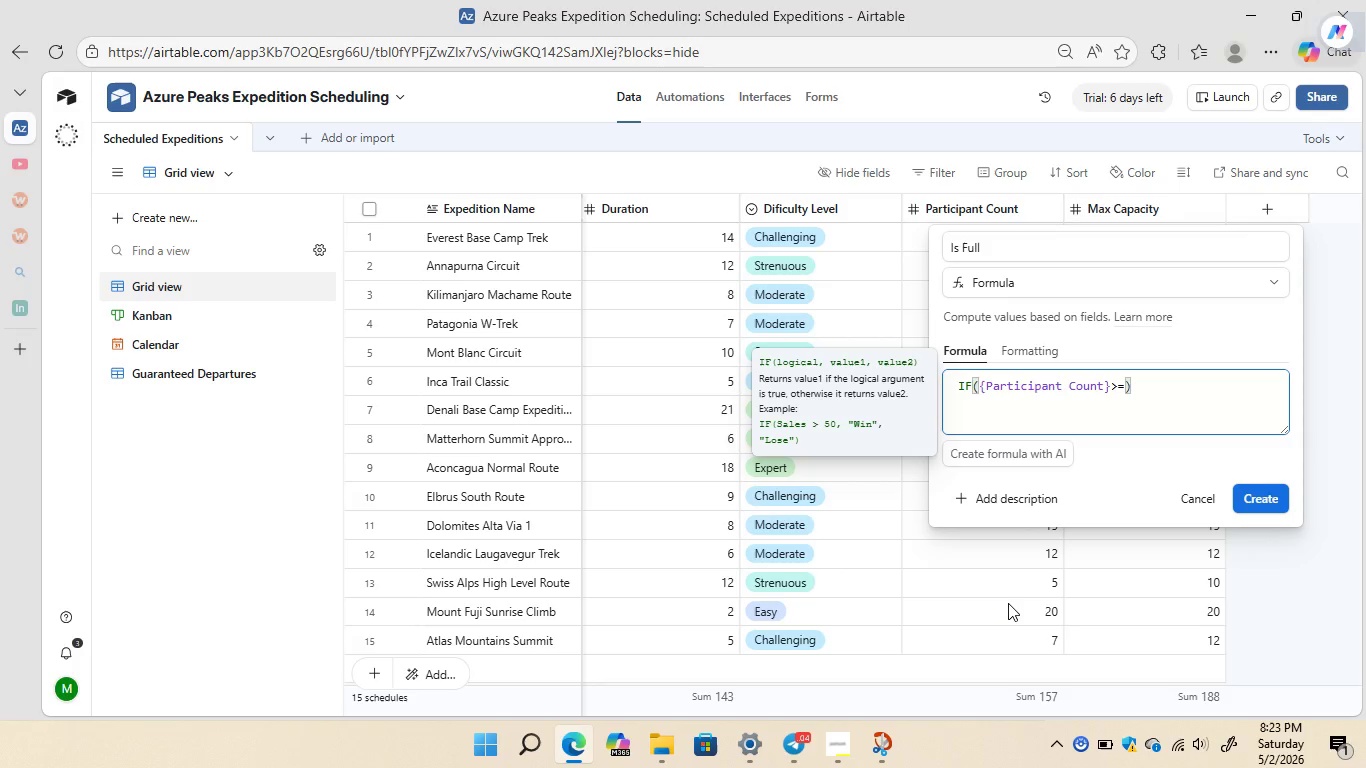 
key(Shift+BracketLeft)
 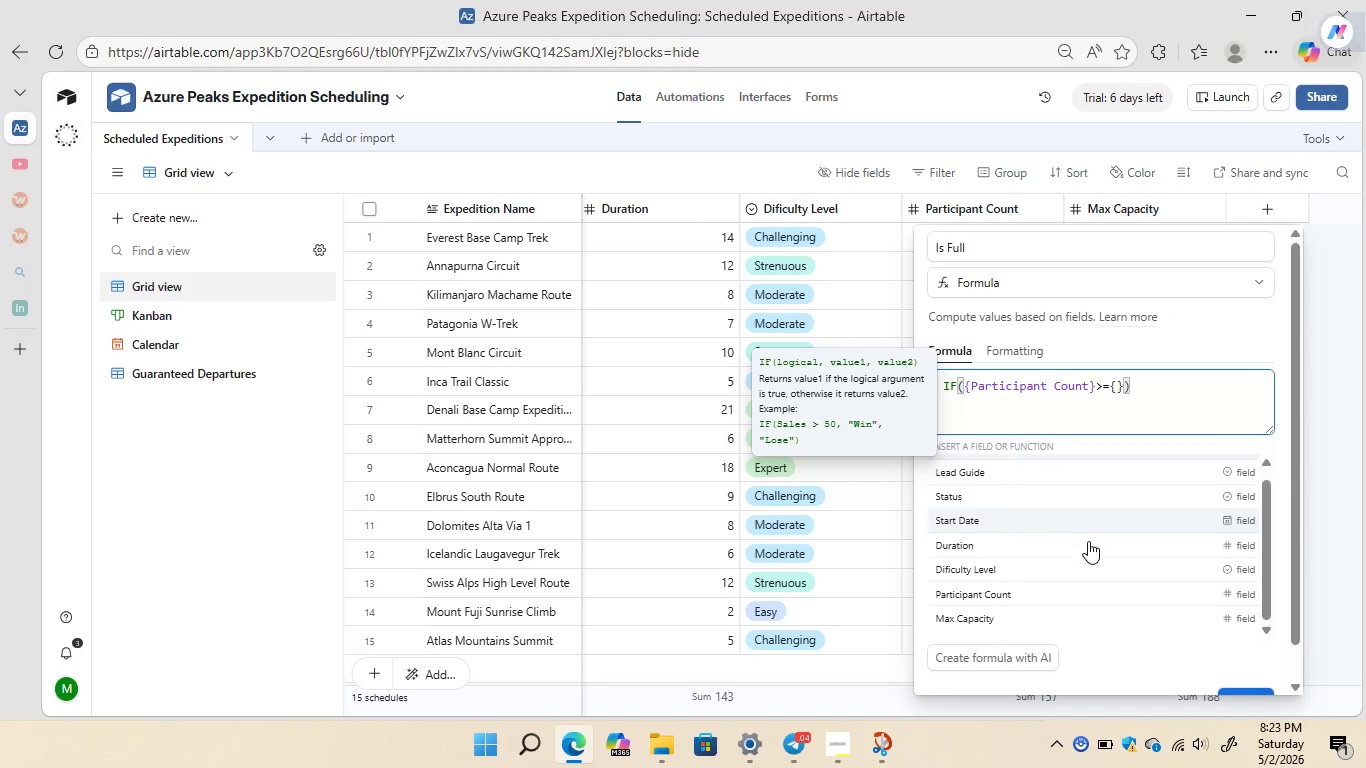 
wait(7.12)
 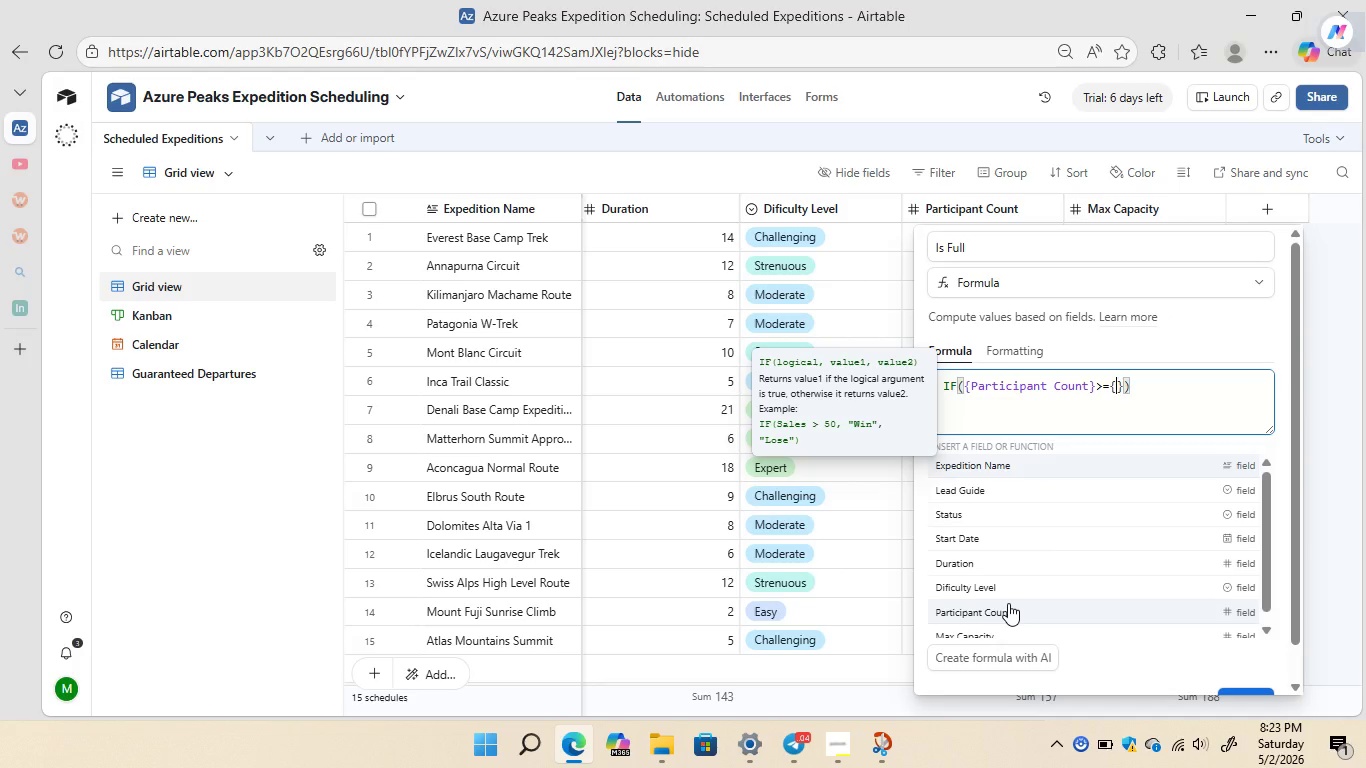 
left_click([975, 623])
 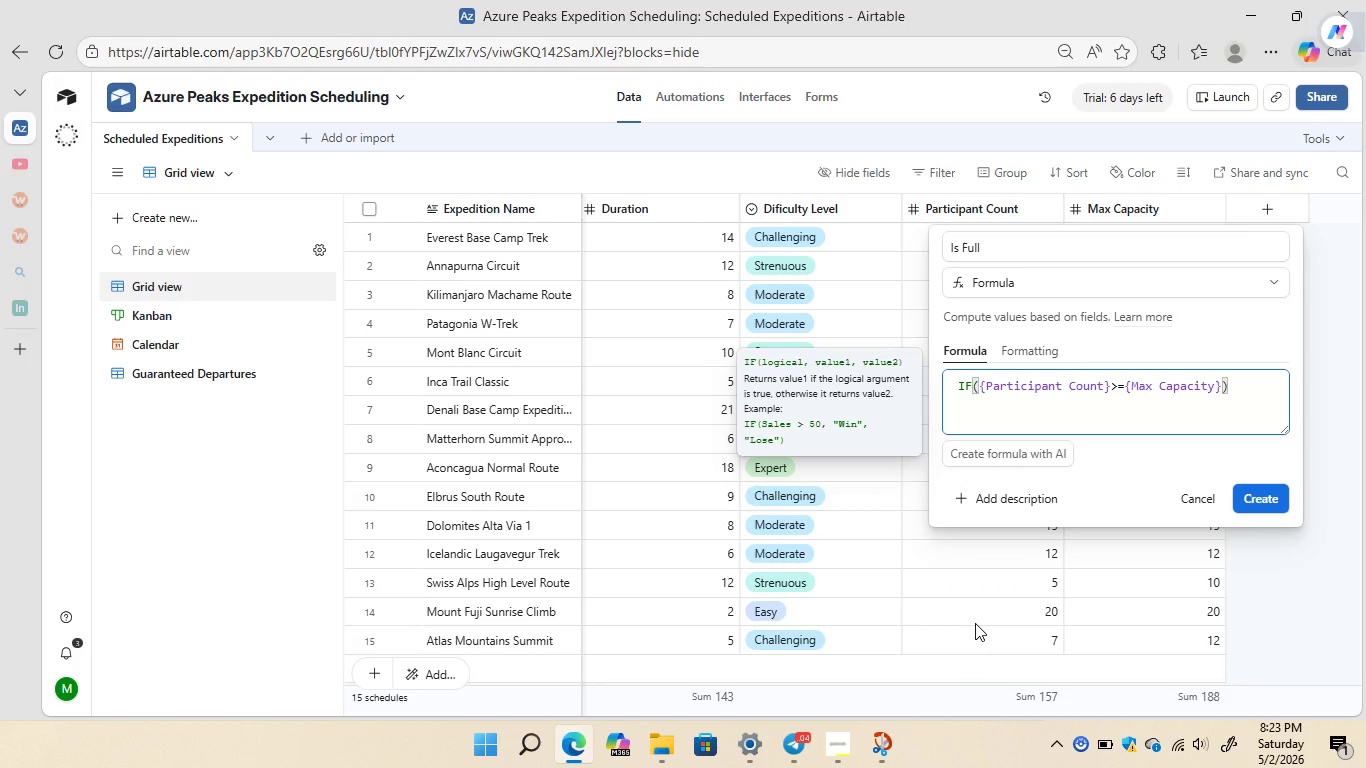 
key(Comma)
 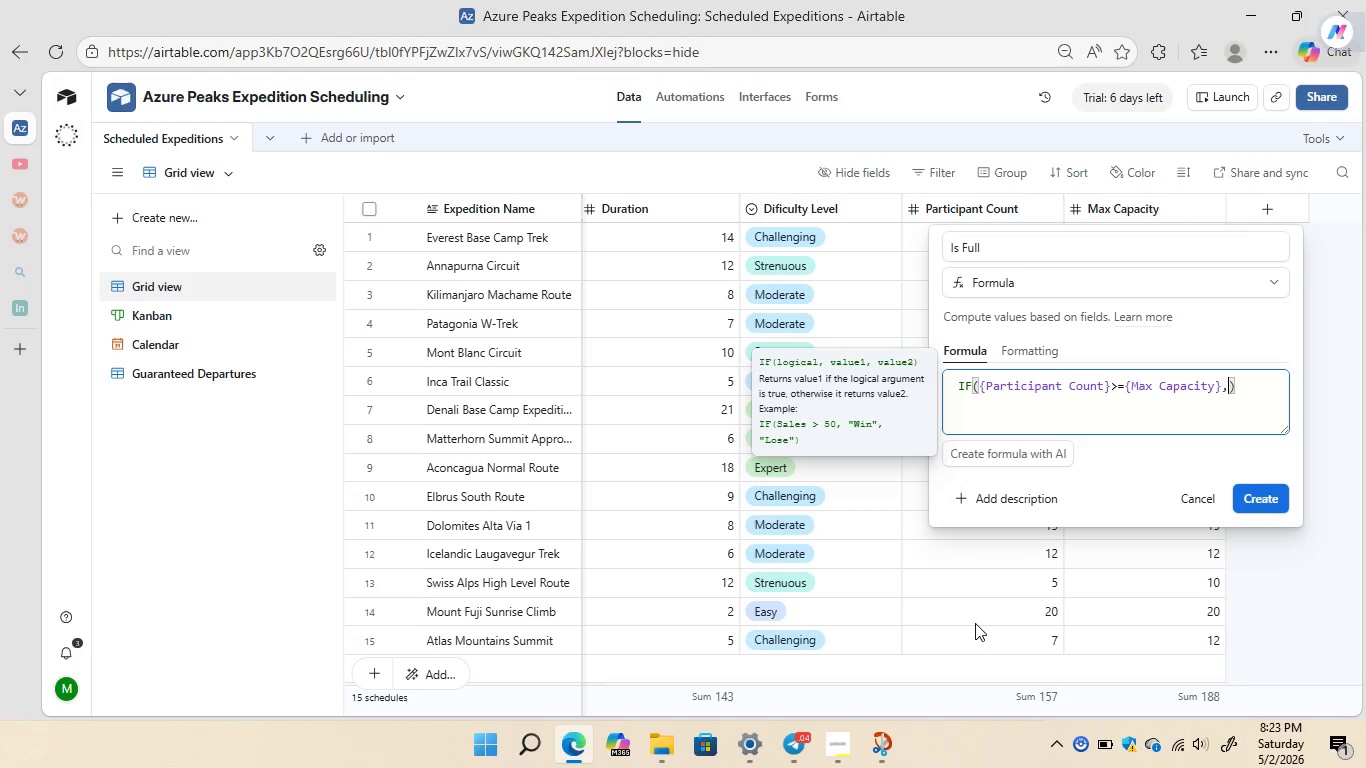 
key(1)
 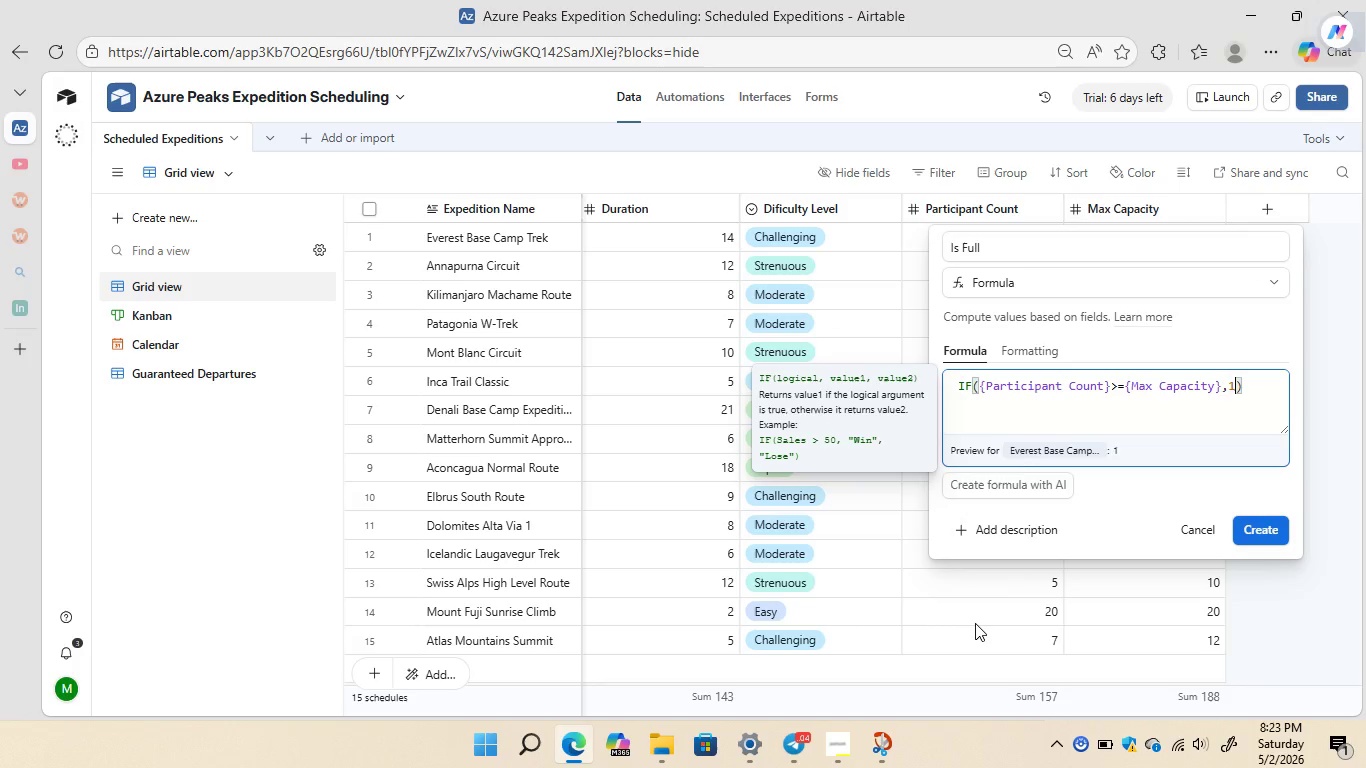 
key(Comma)
 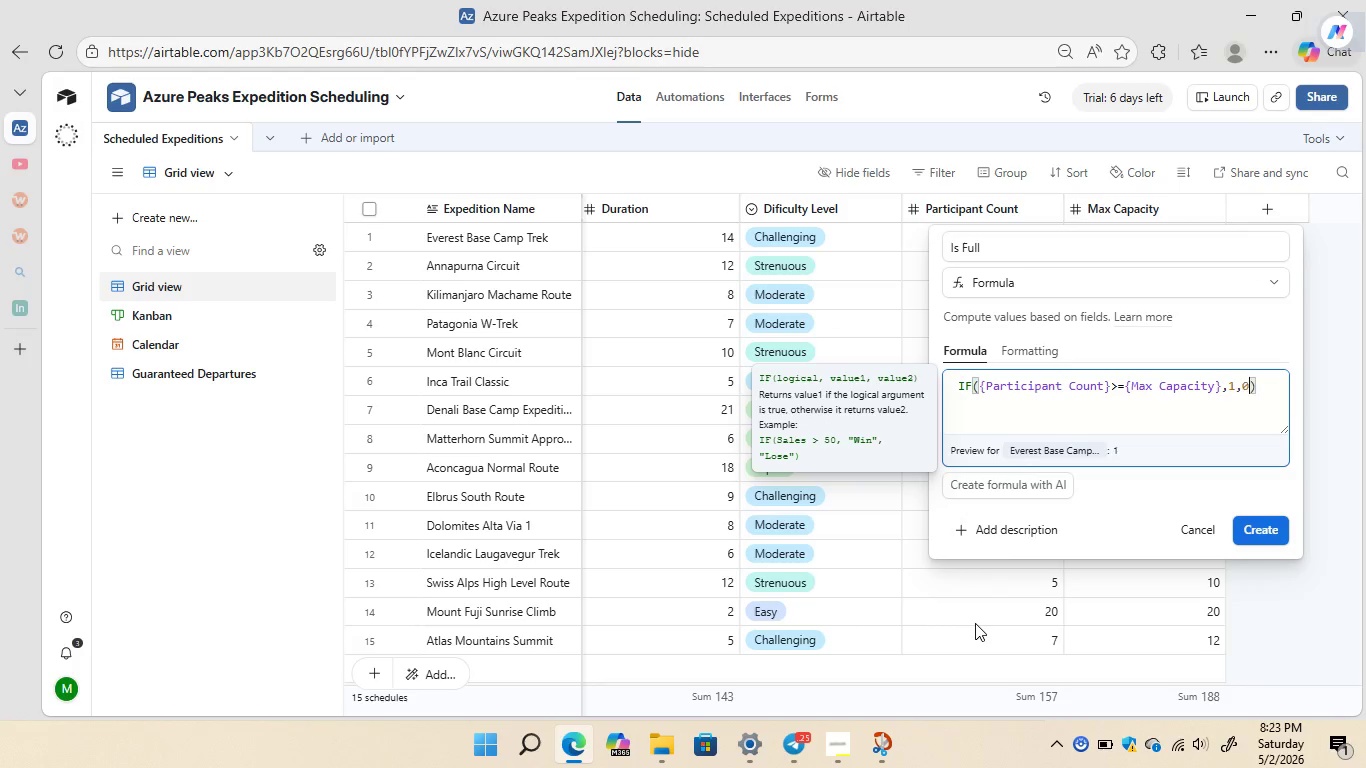 
key(0)
 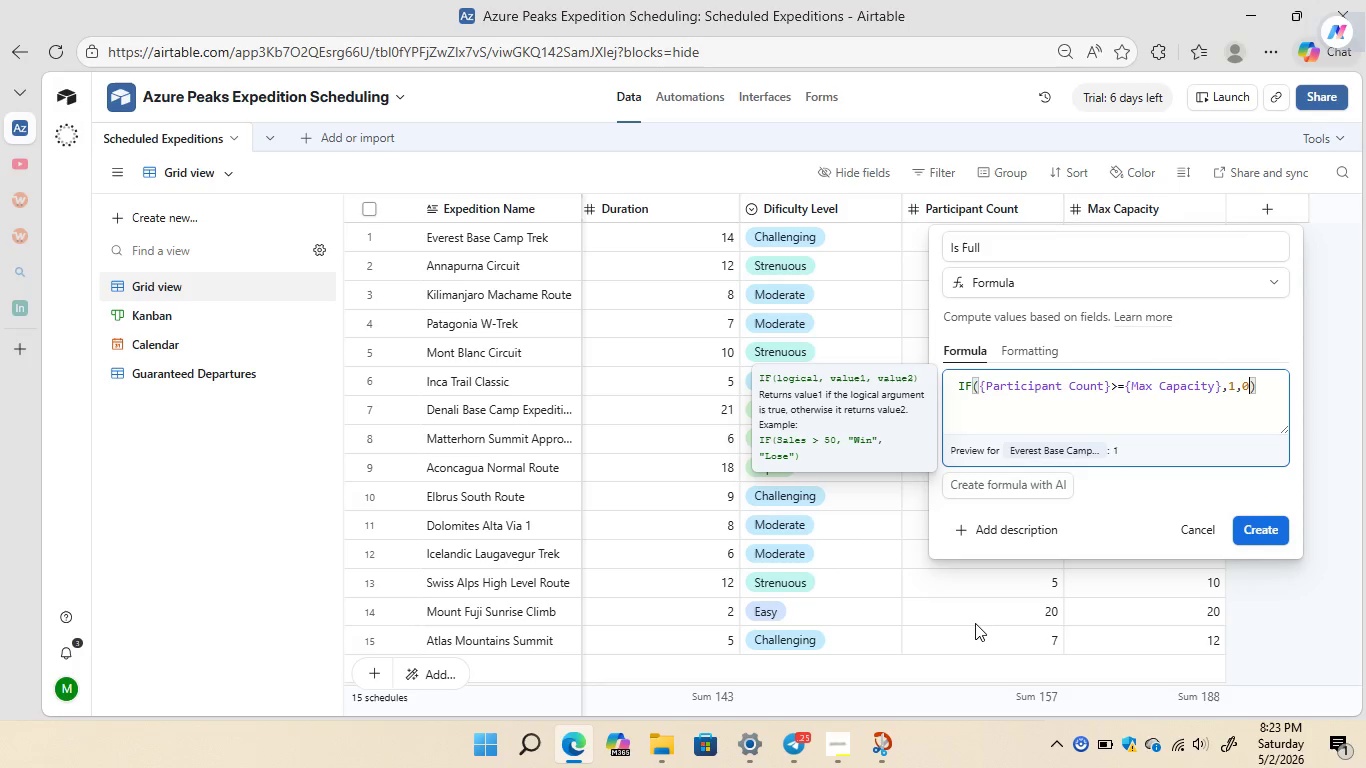 
wait(8.16)
 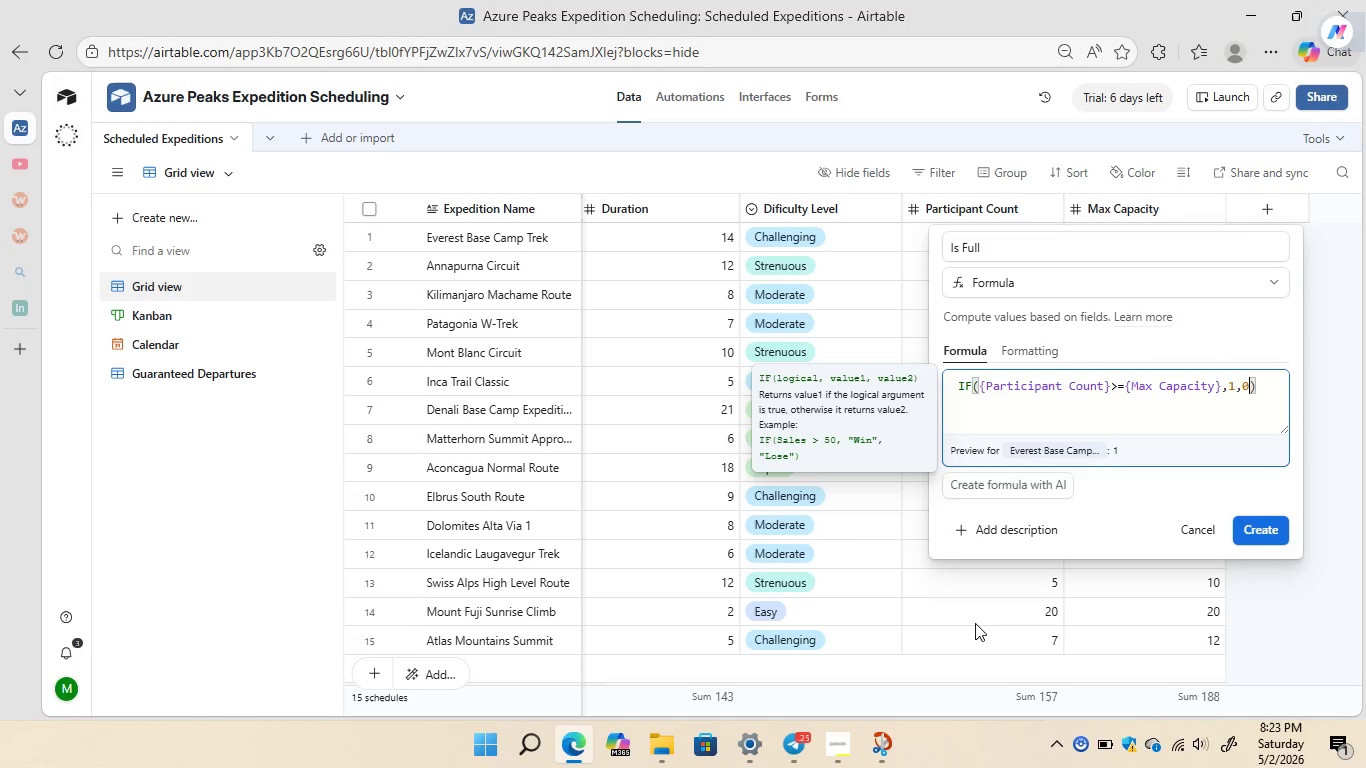 
left_click([1259, 529])
 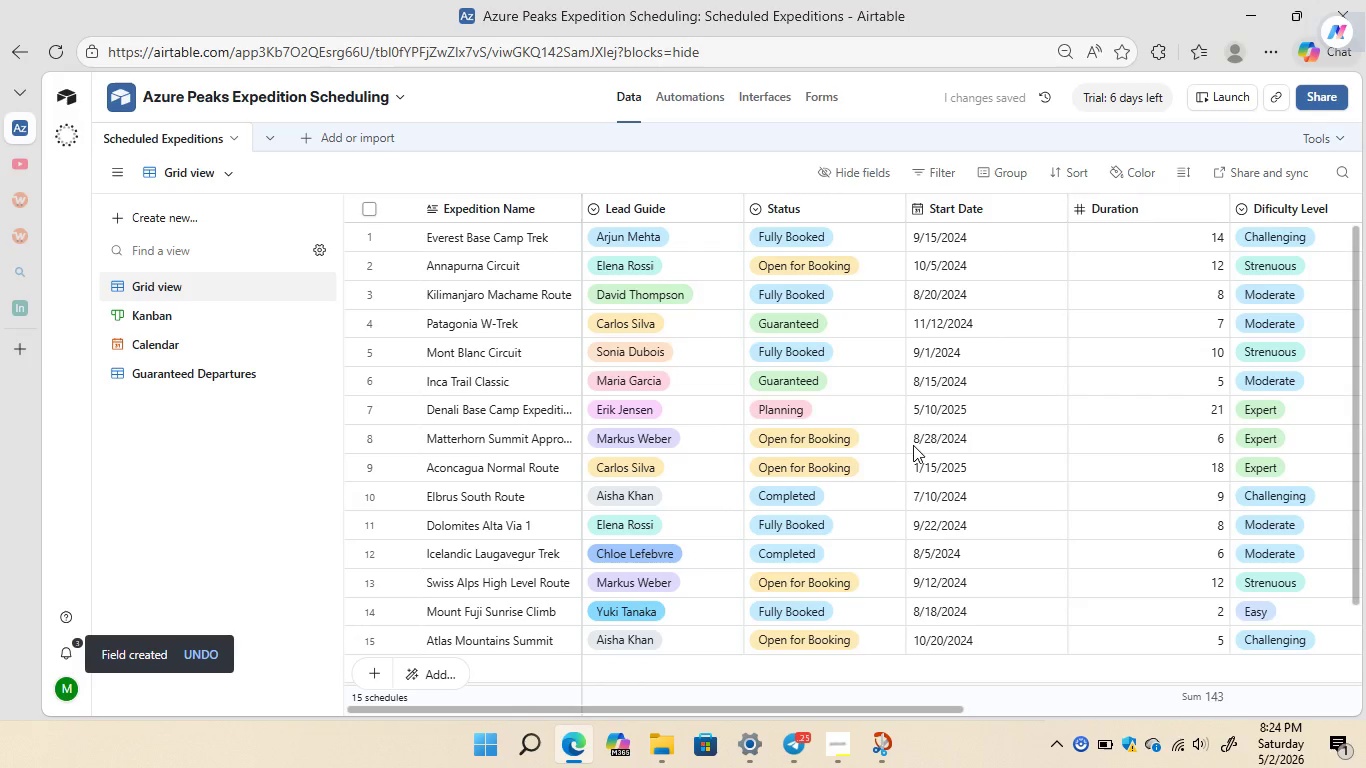 
wait(11.03)
 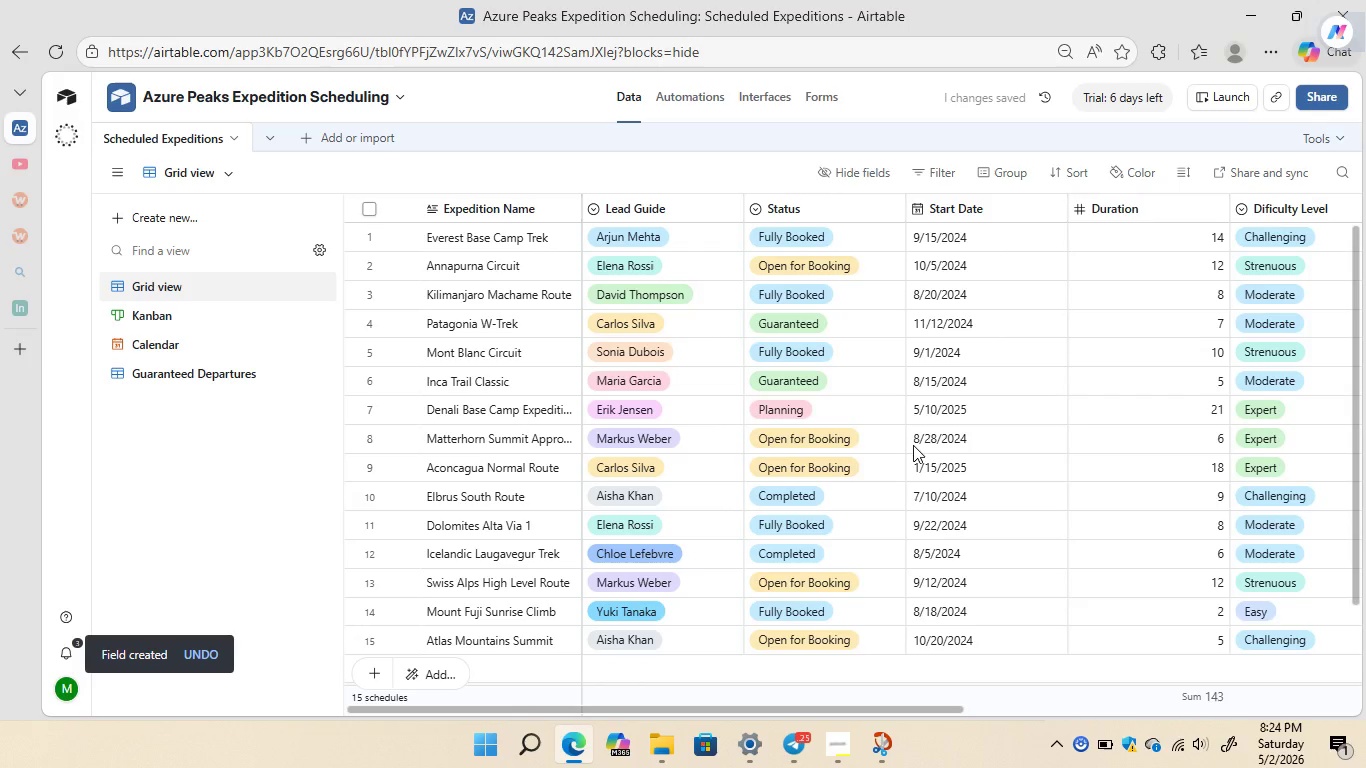 
left_click([690, 106])
 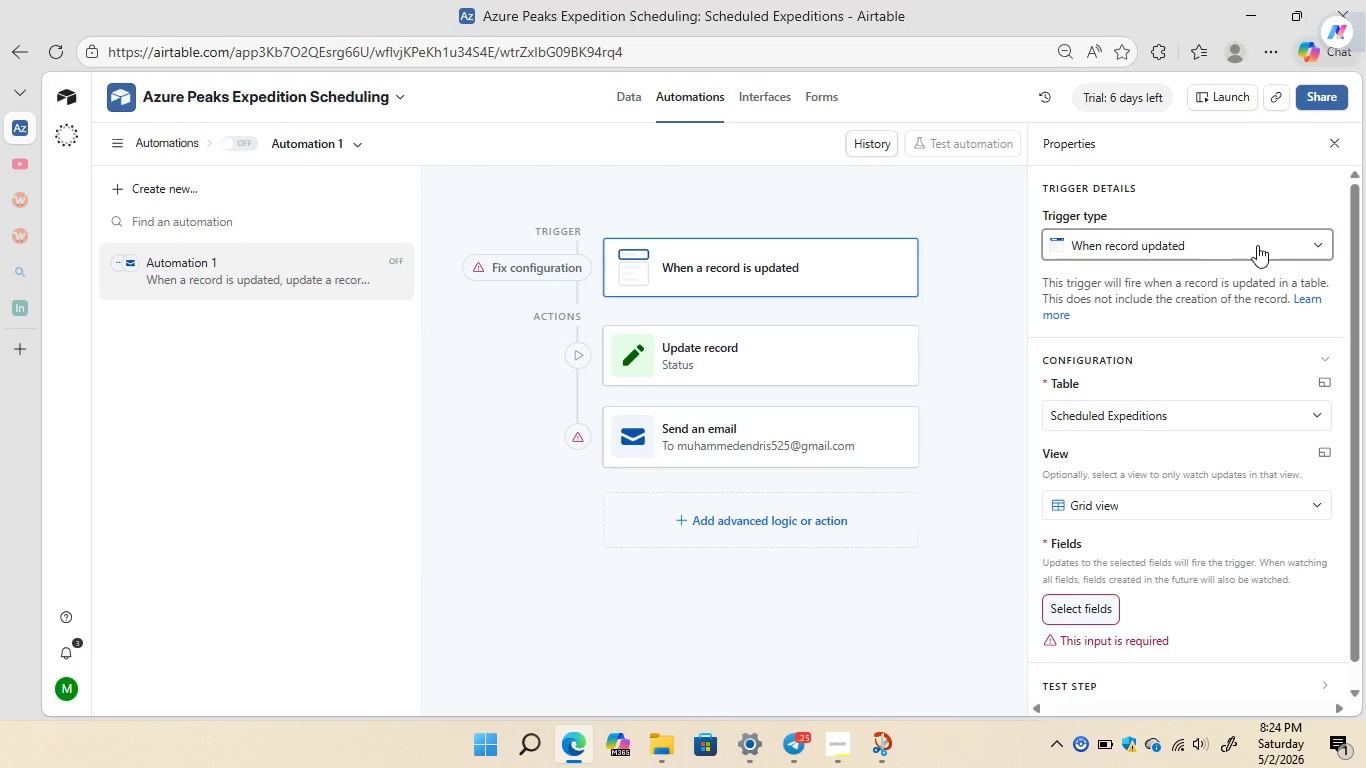 
wait(5.69)
 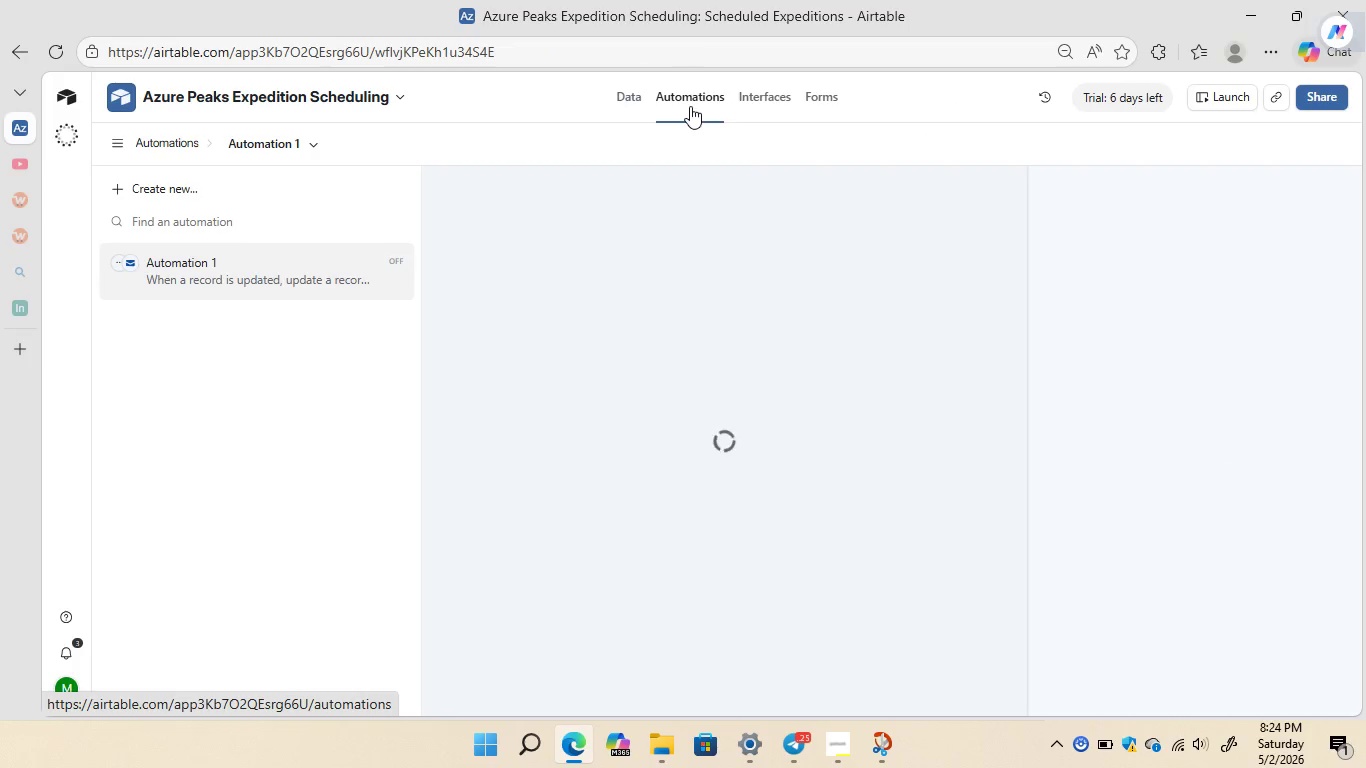 
left_click([1257, 245])
 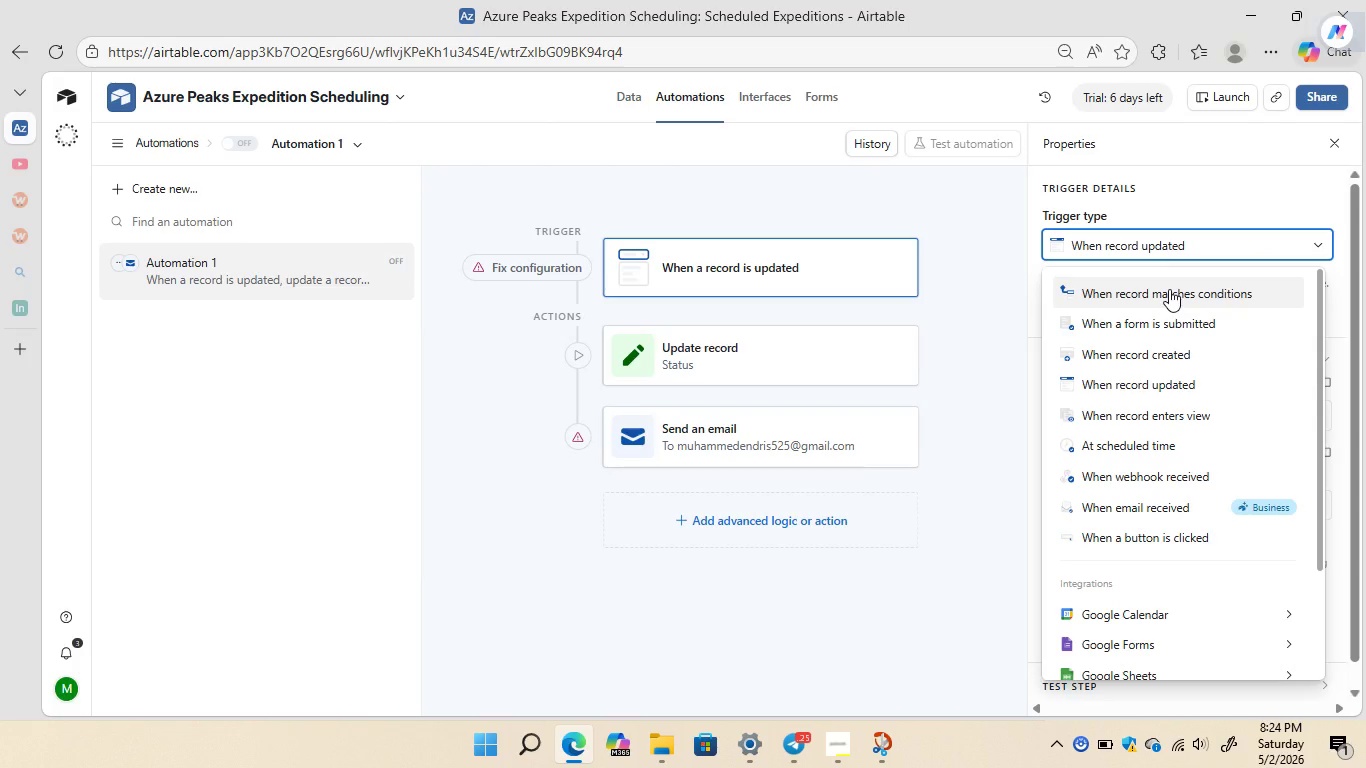 
left_click([1169, 289])
 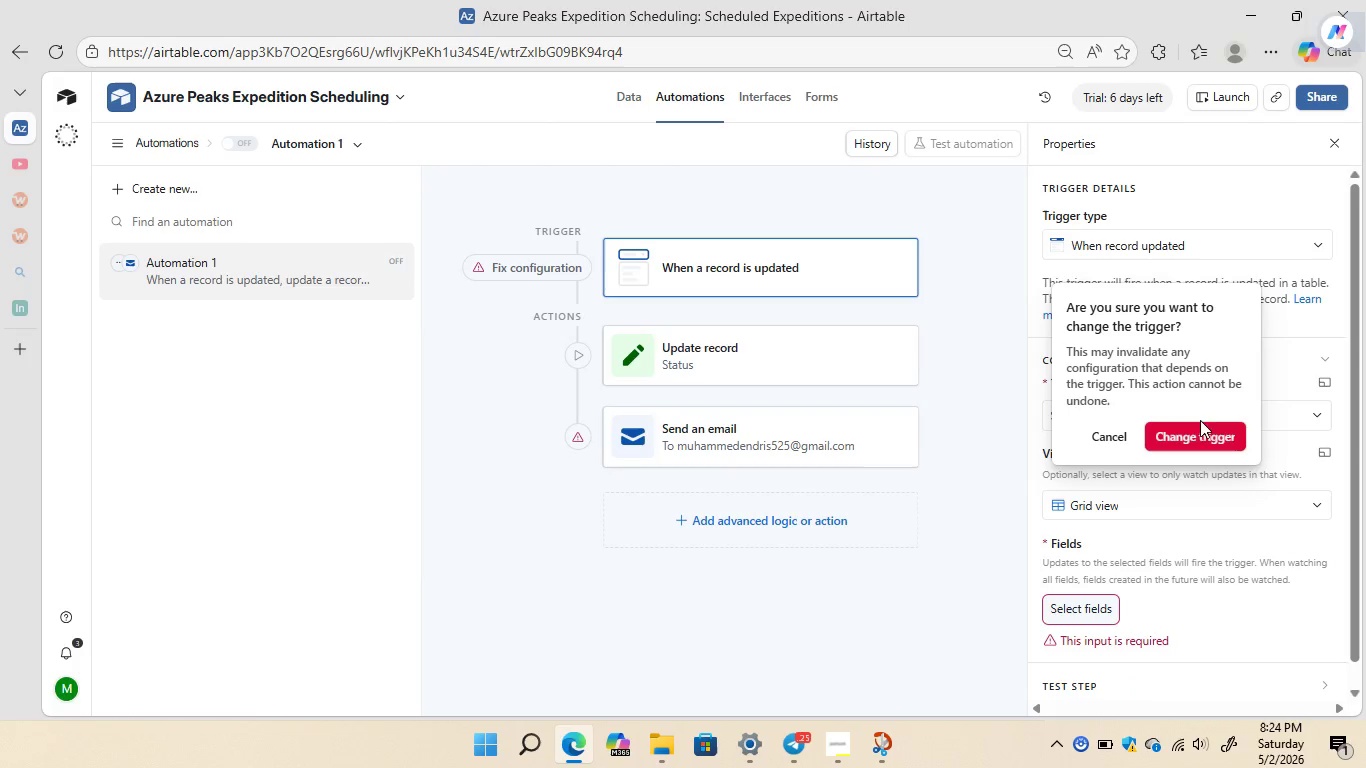 
left_click([1191, 430])
 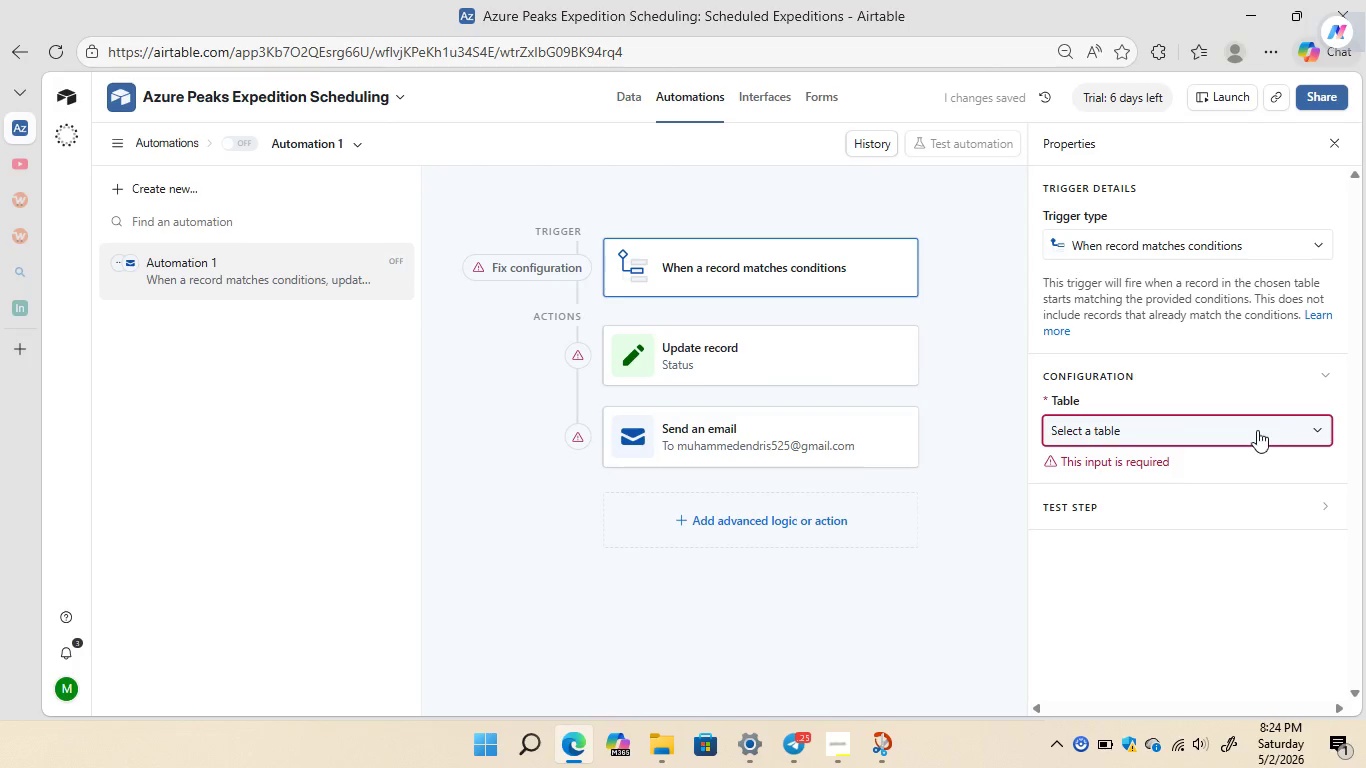 
left_click([1302, 429])
 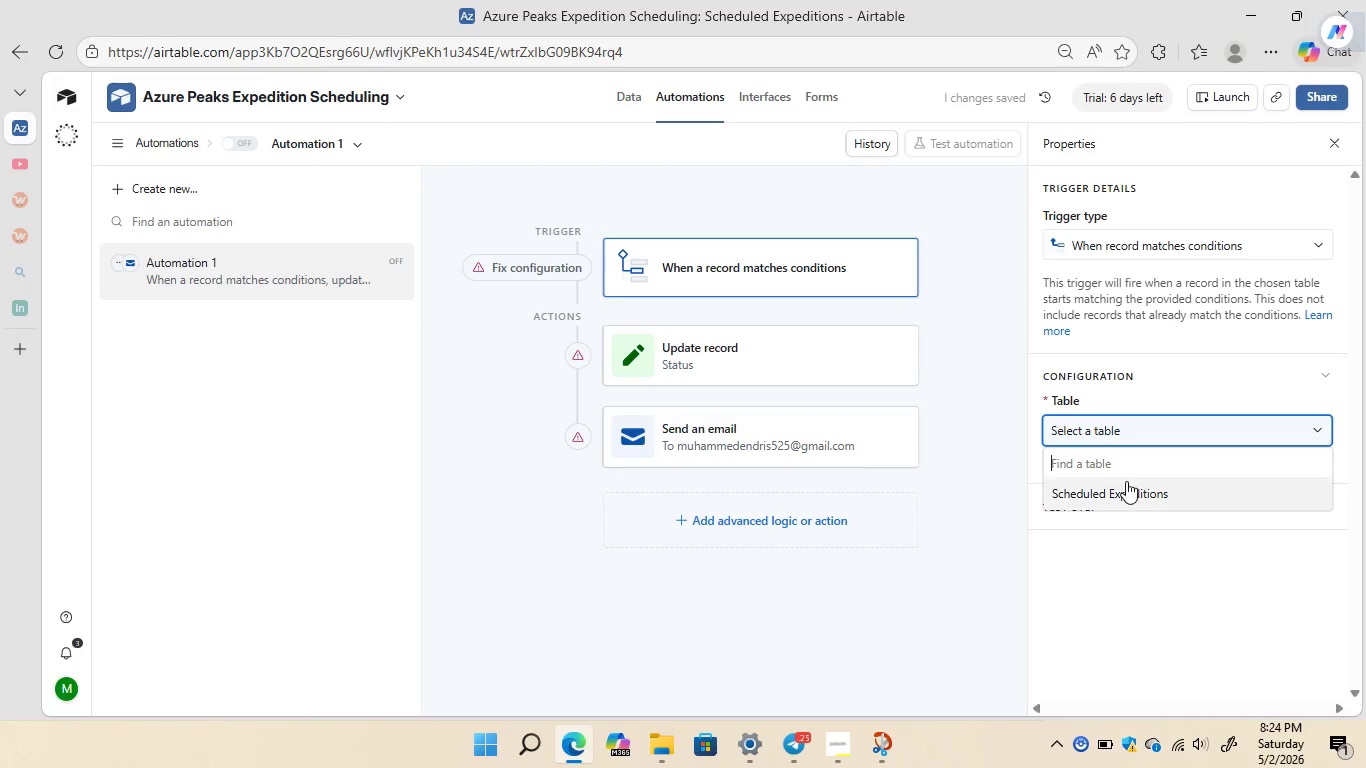 
left_click([1116, 491])
 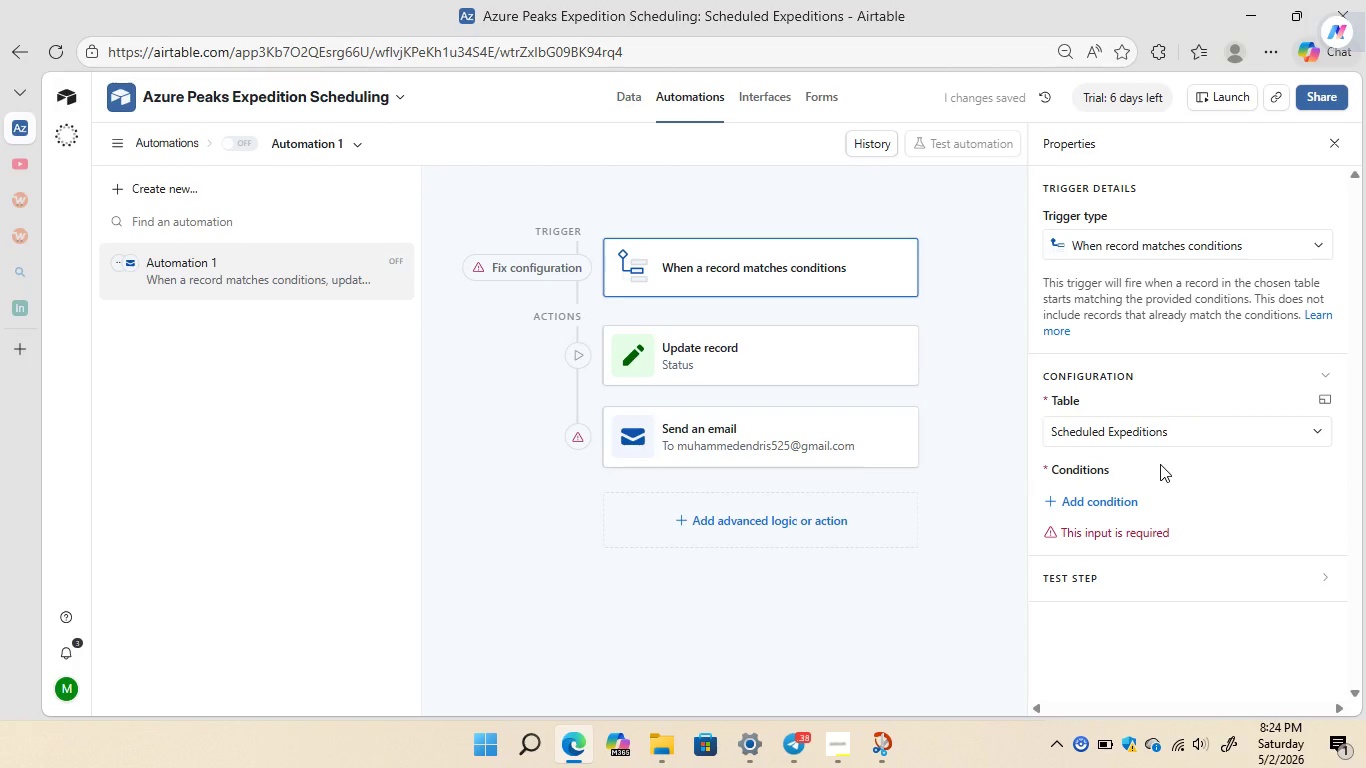 
wait(9.2)
 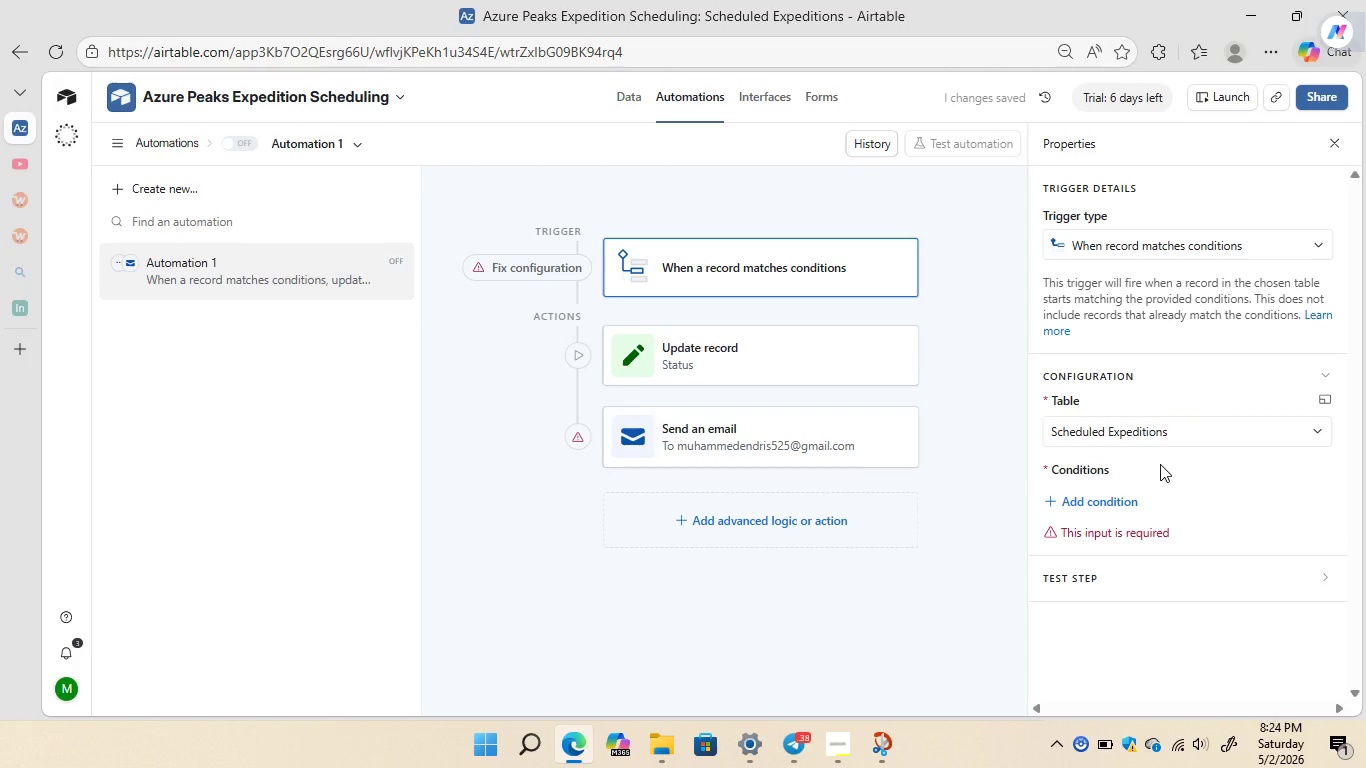 
left_click([1092, 495])
 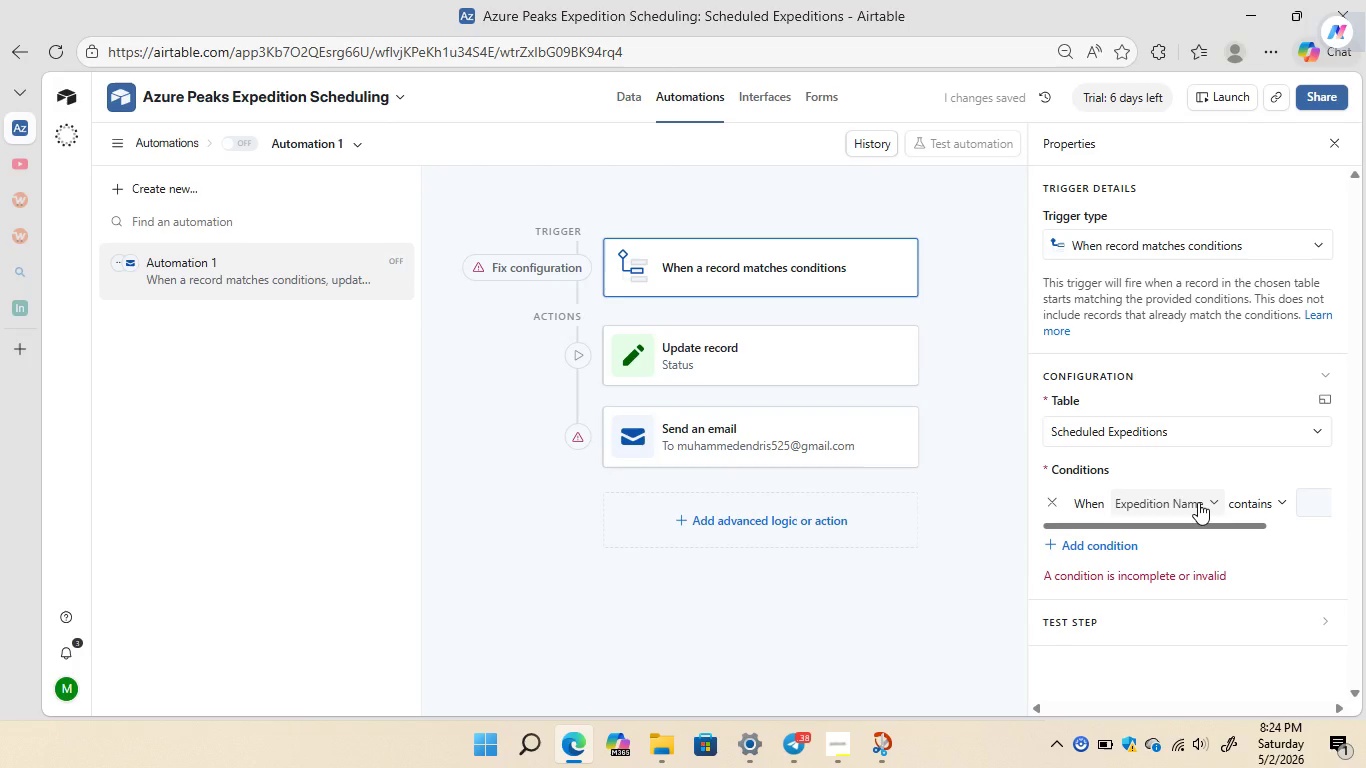 
left_click([1198, 502])
 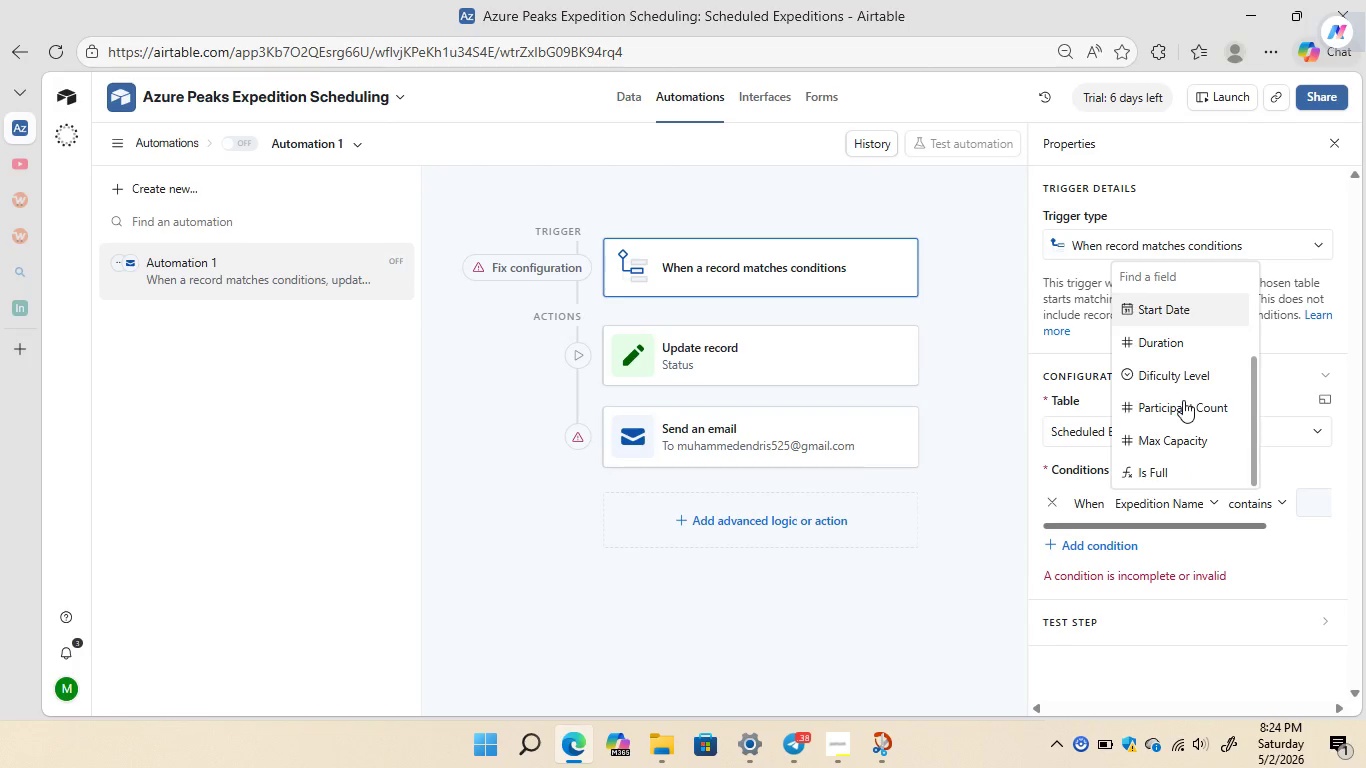 
left_click([1184, 477])
 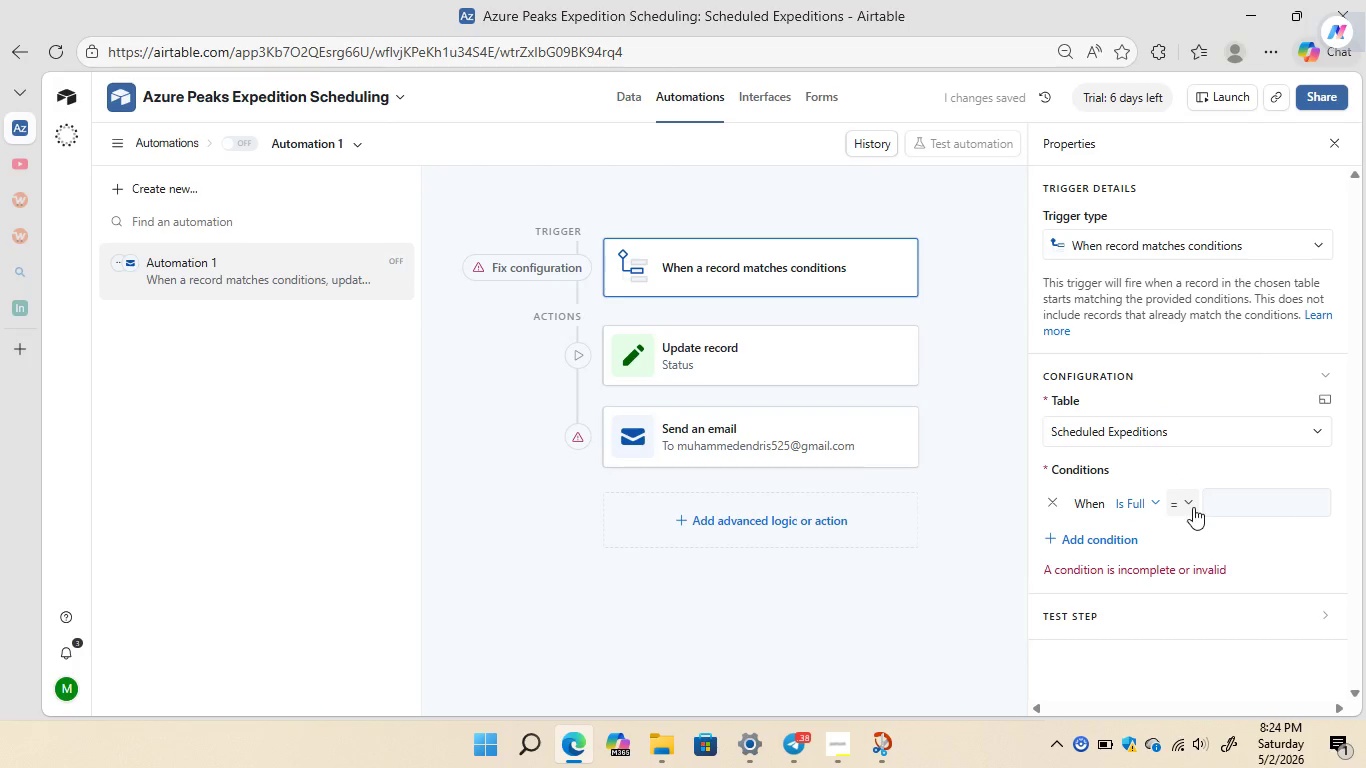 
left_click([1221, 511])
 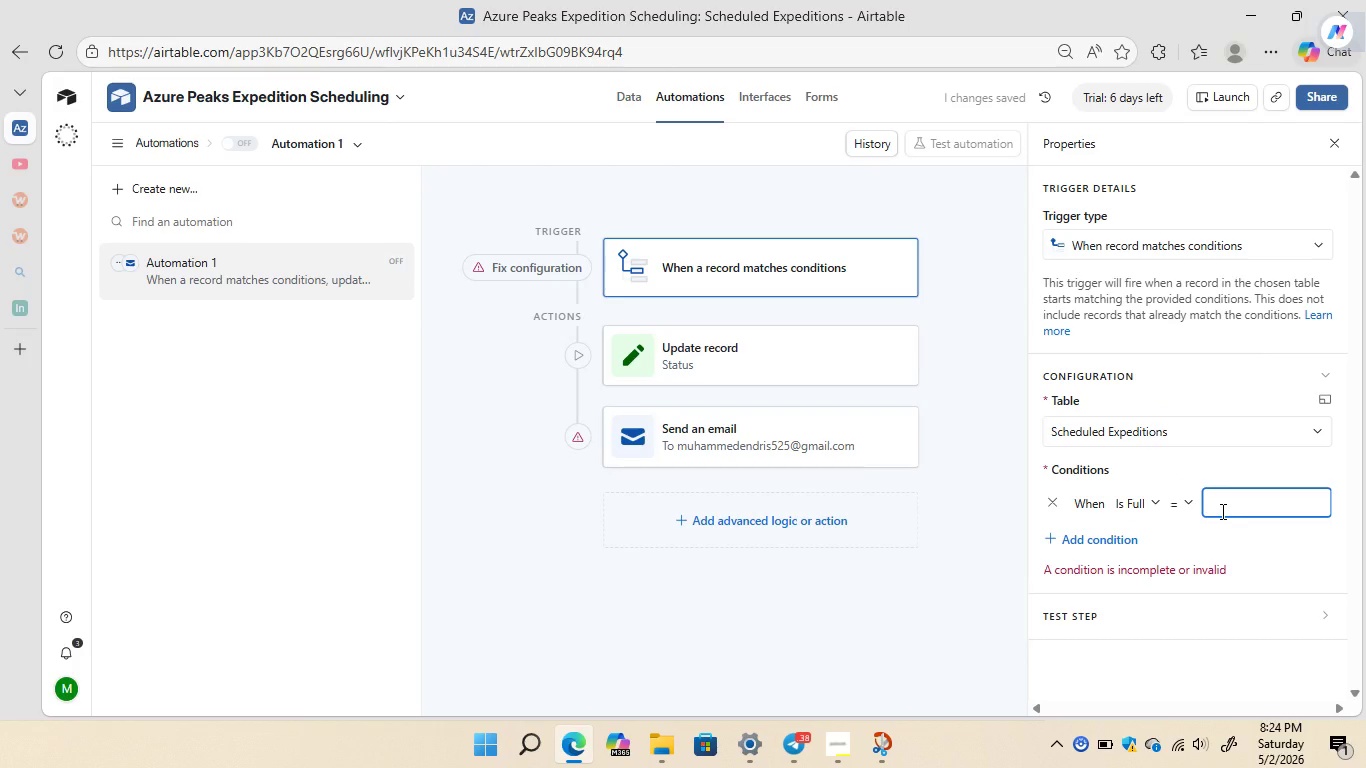 
key(1)
 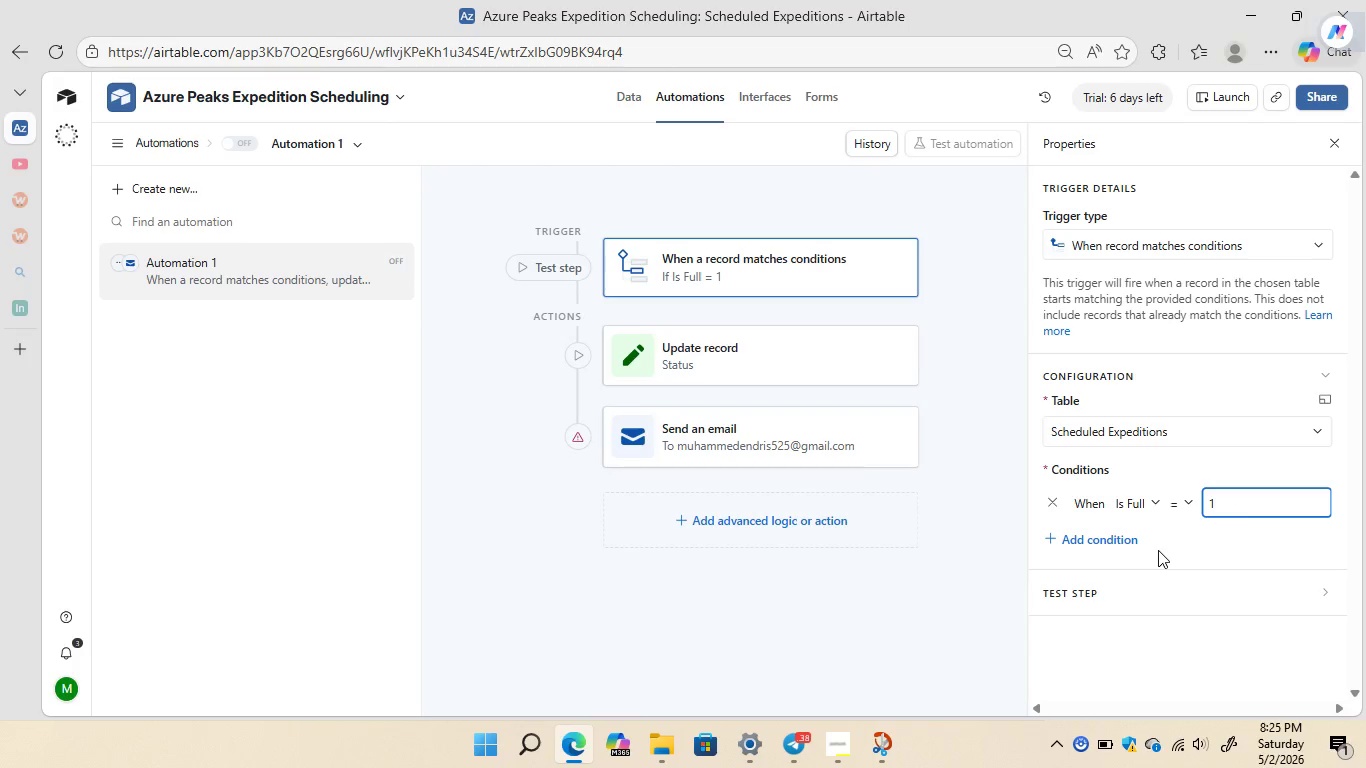 
wait(20.28)
 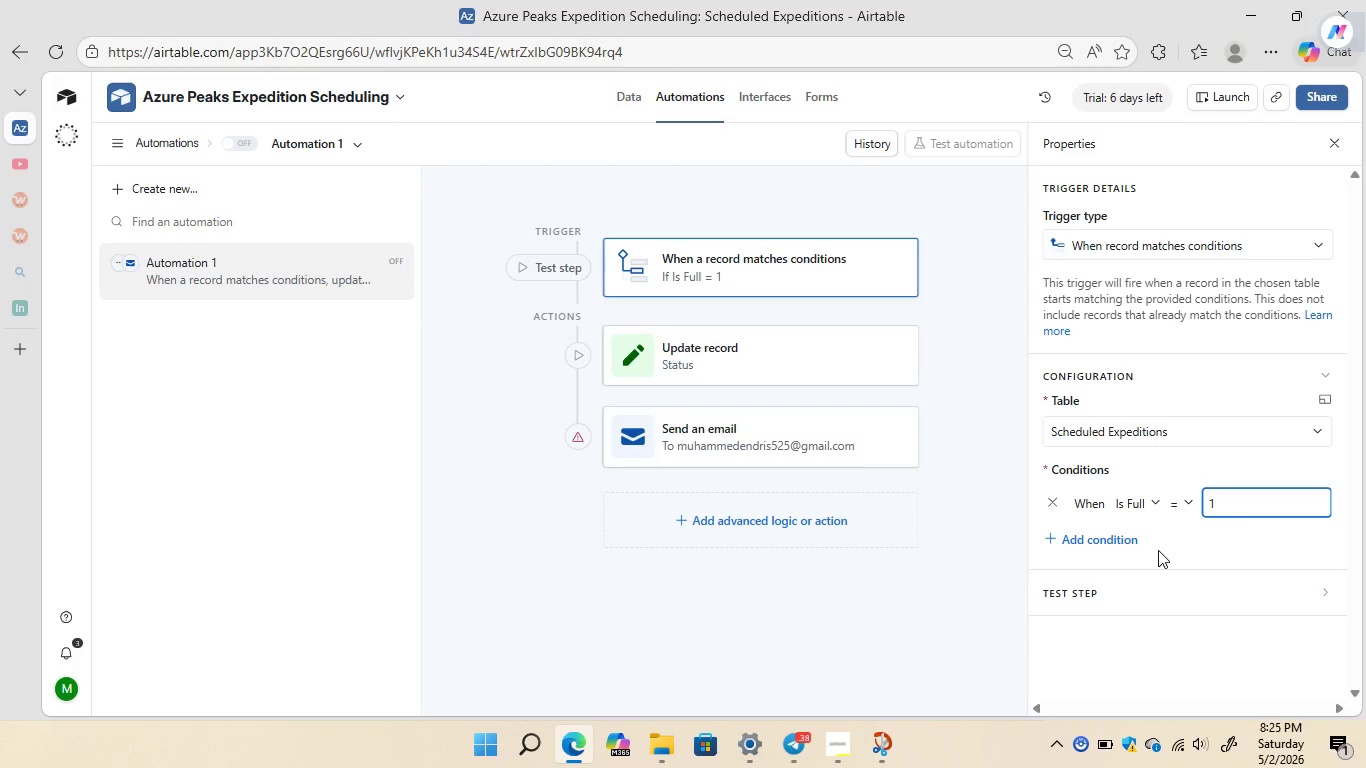 
left_click([796, 352])
 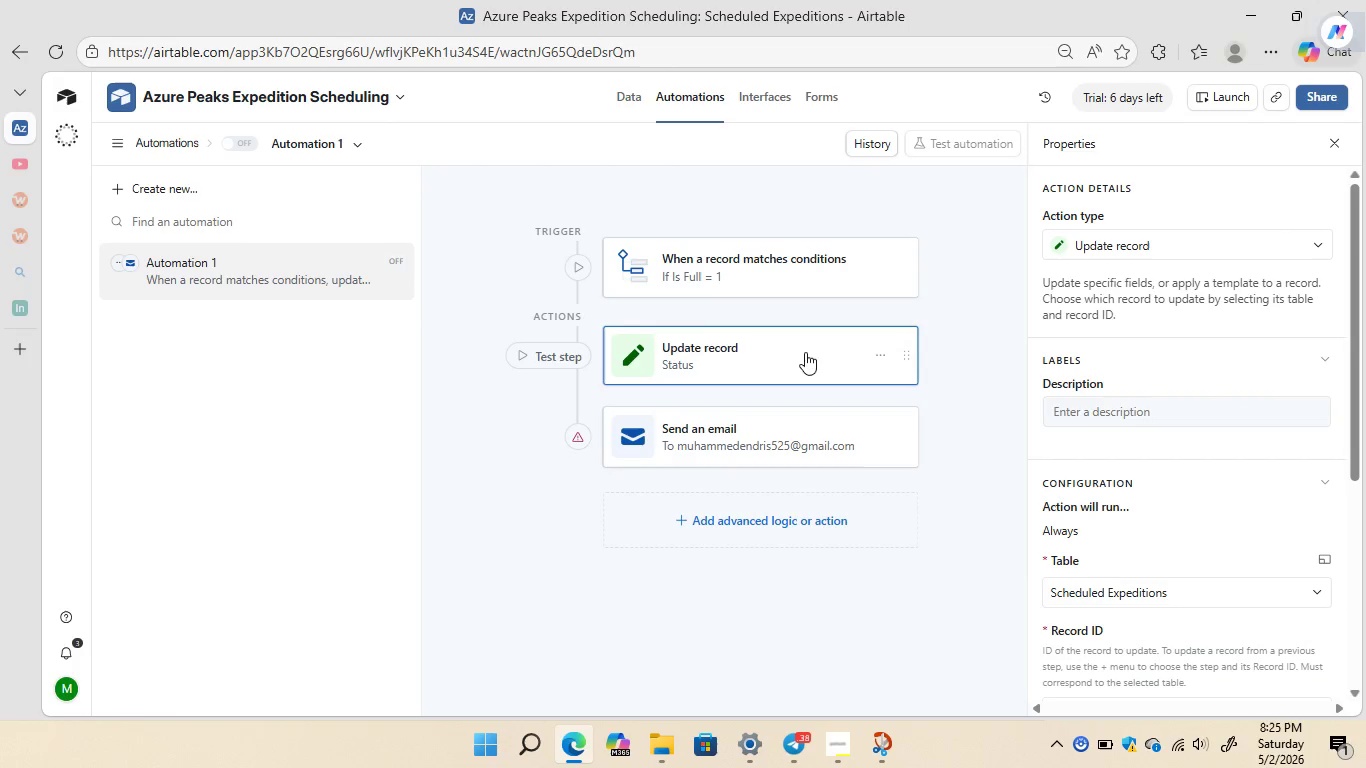 
mouse_move([1176, 401])
 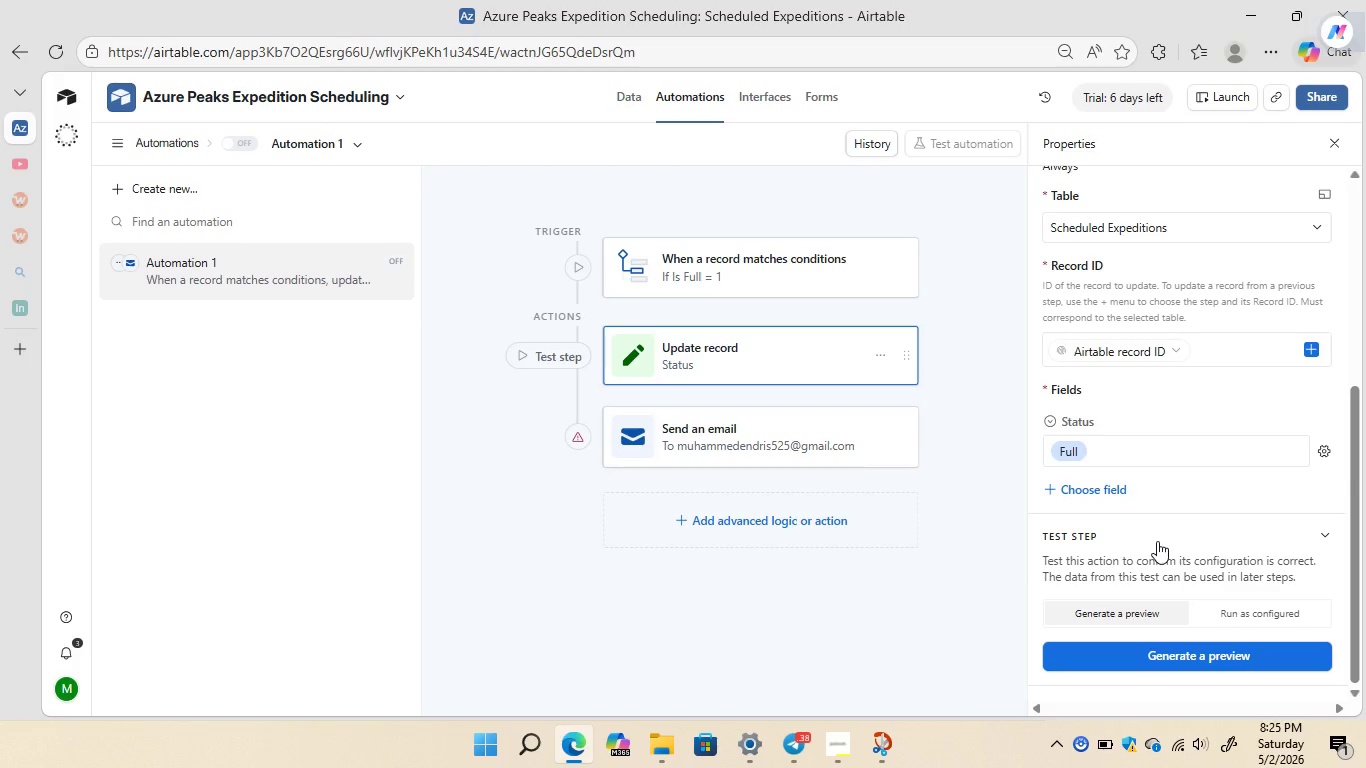 
wait(6.19)
 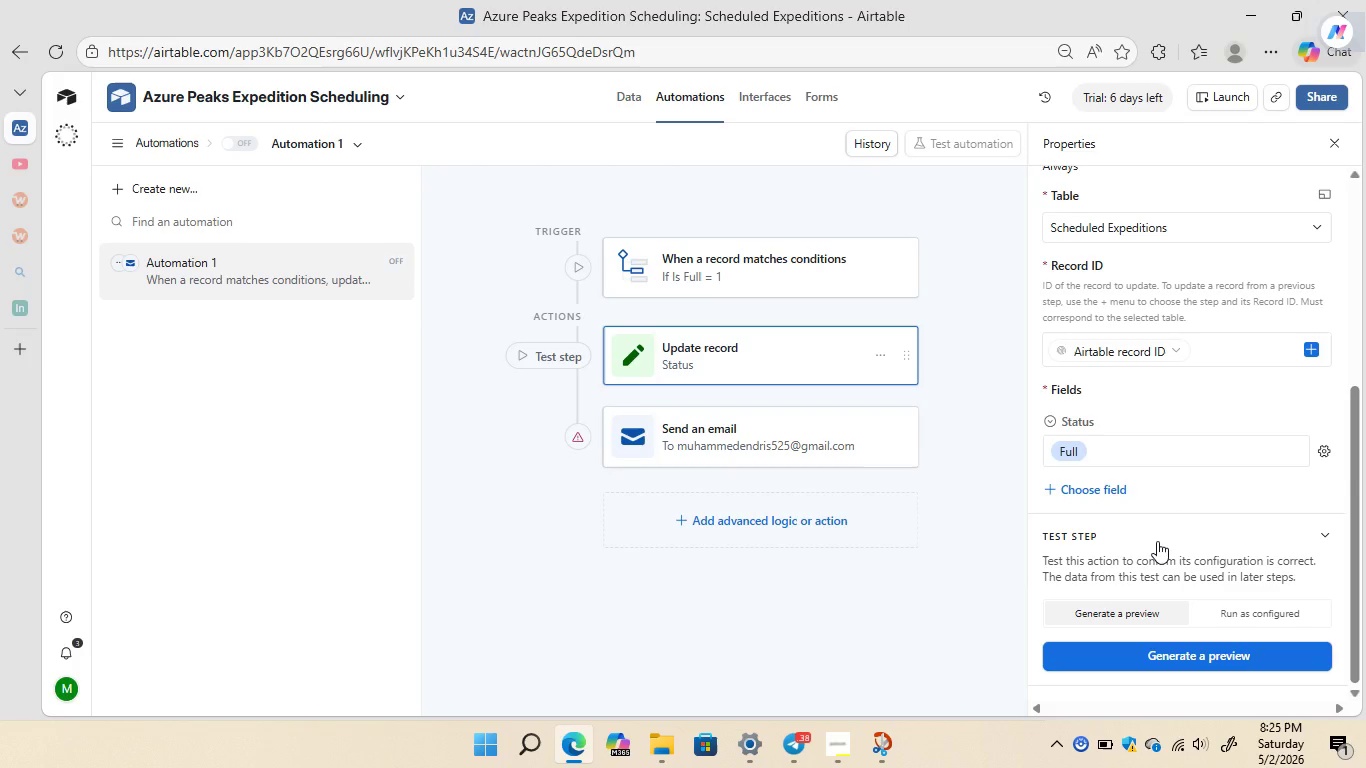 
left_click([753, 432])
 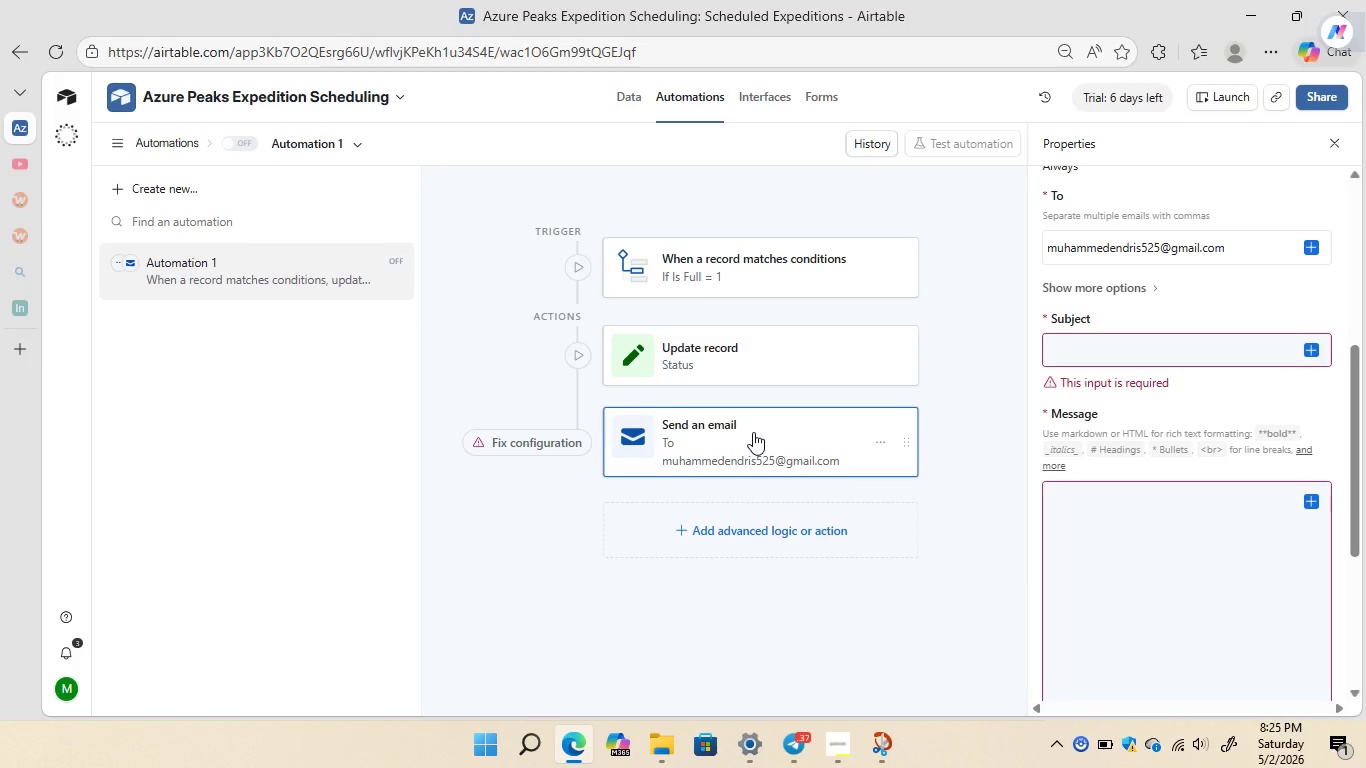 
wait(32.47)
 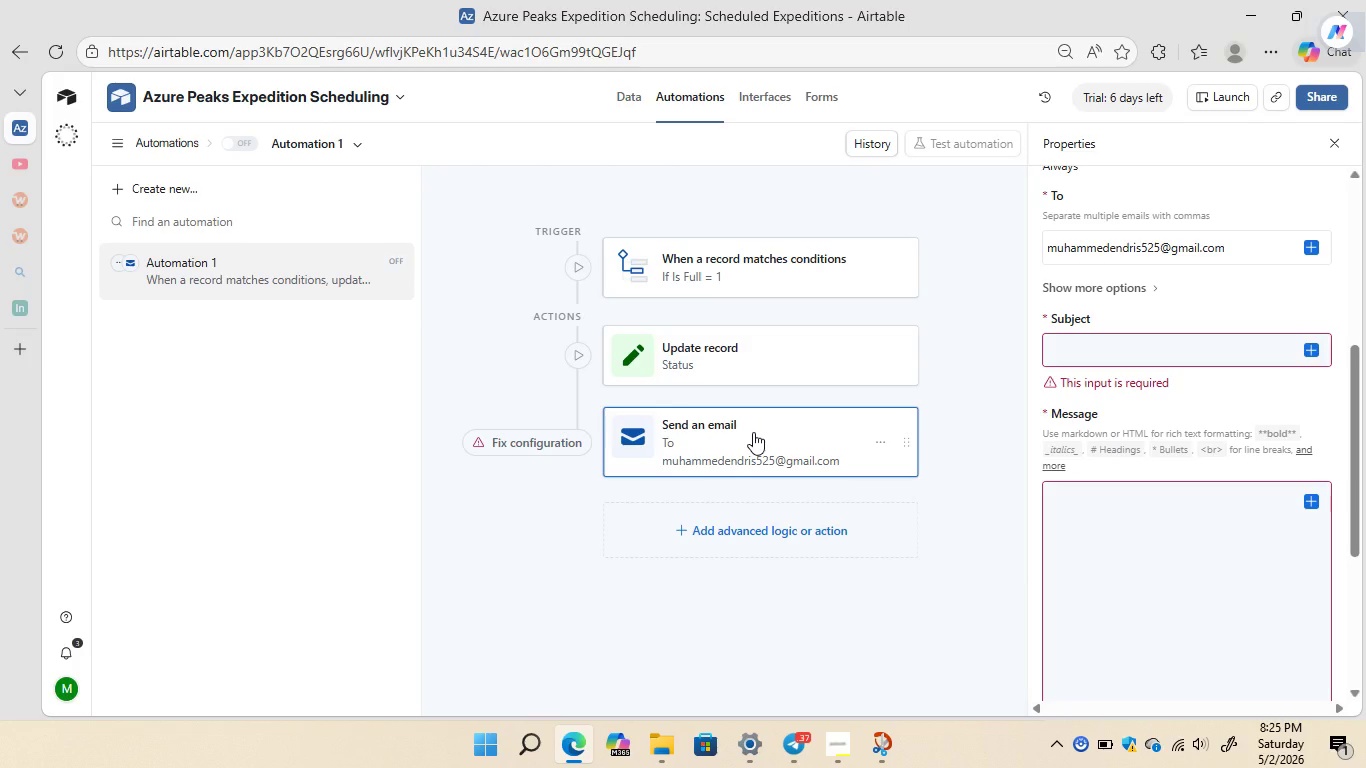 
left_click_drag(start_coordinate=[1348, 416], to_coordinate=[1357, 398])
 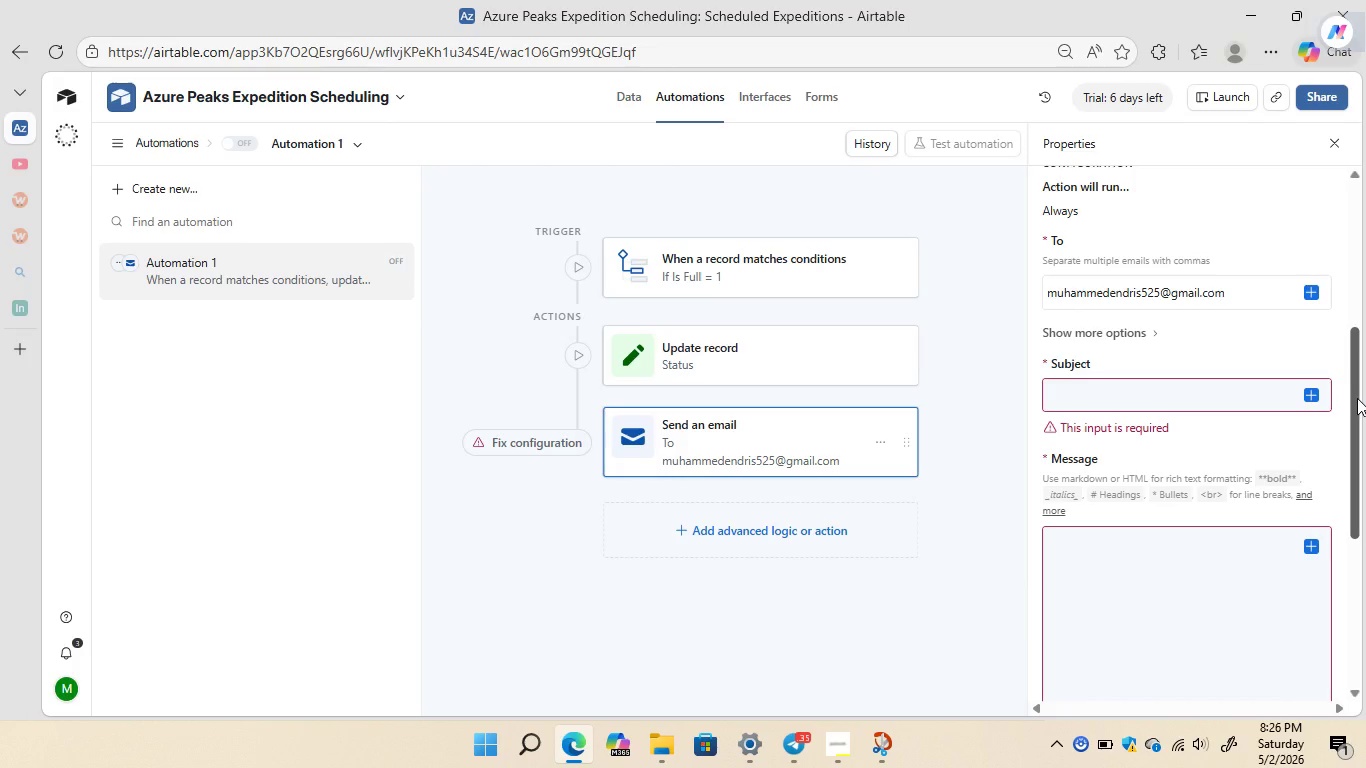 
wait(11.5)
 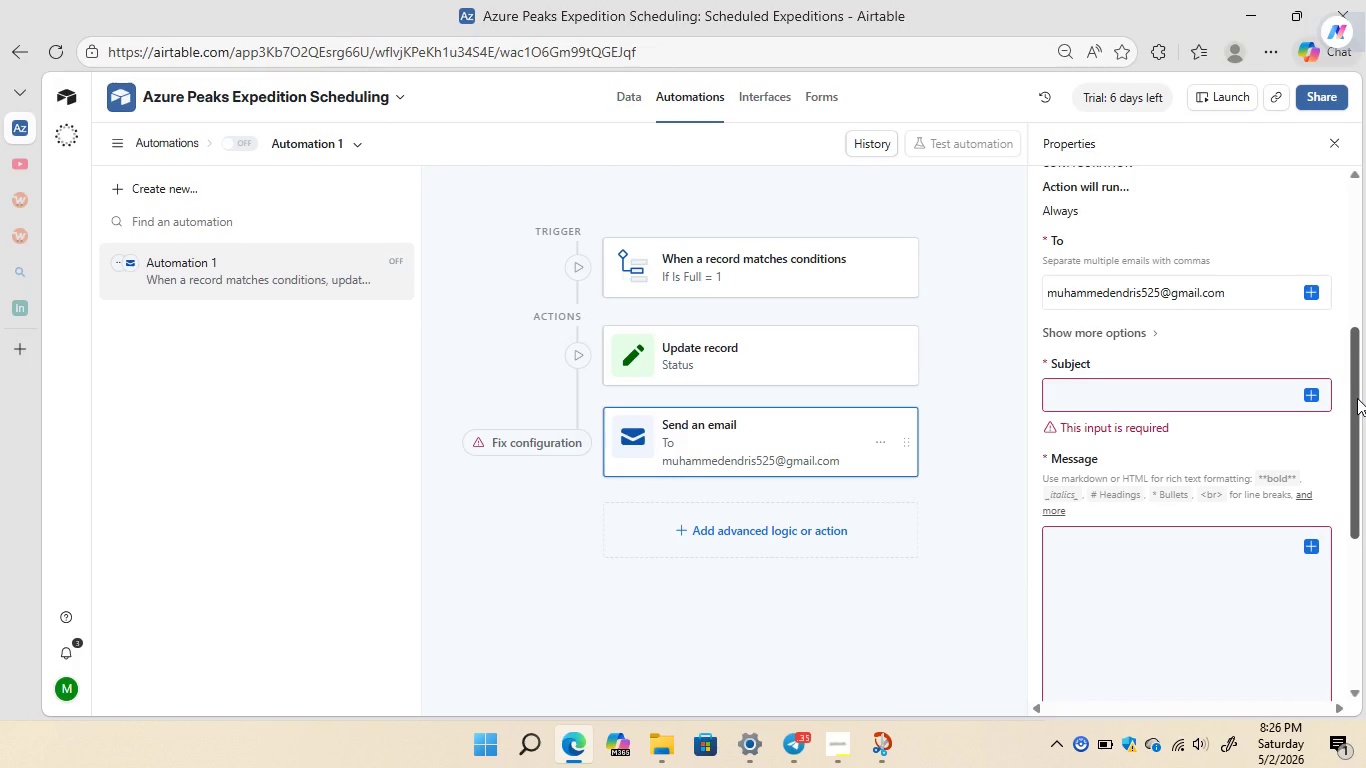 
left_click([1114, 561])
 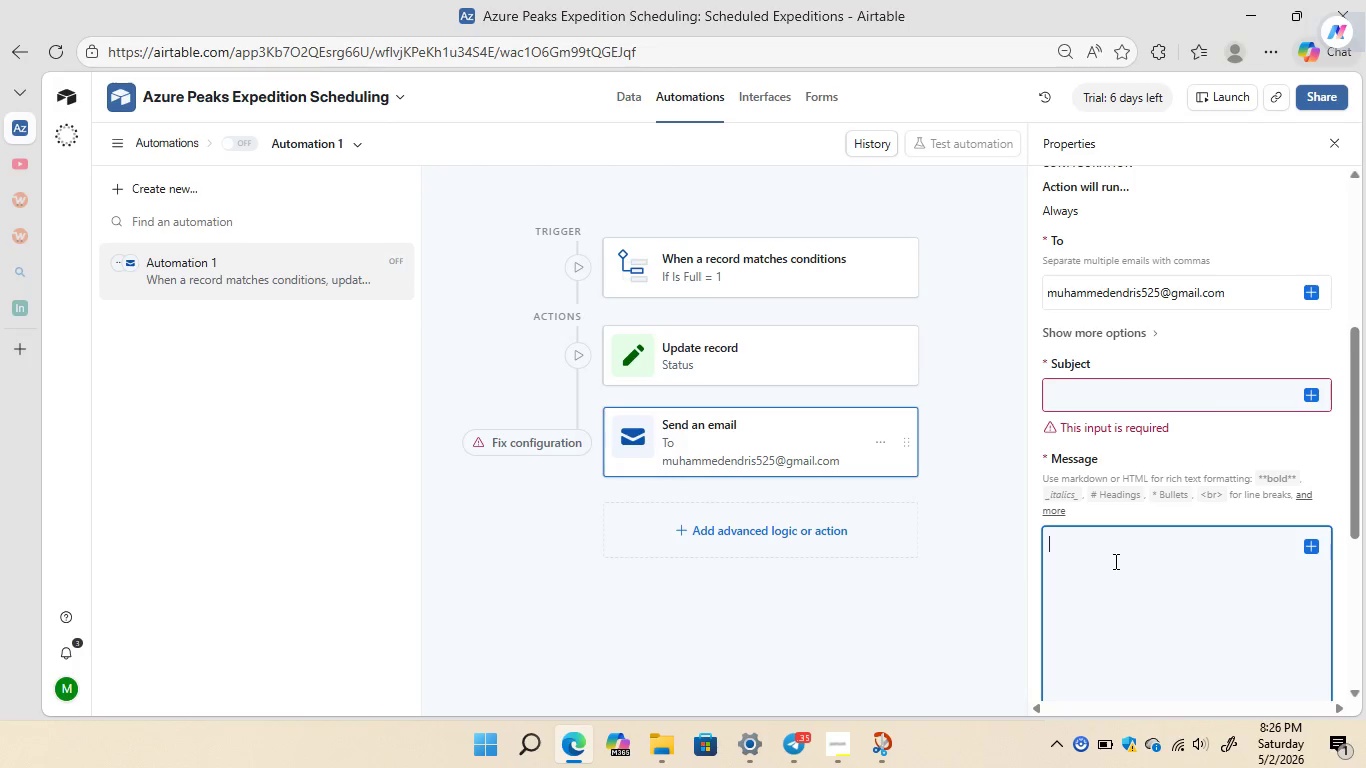 
wait(7.17)
 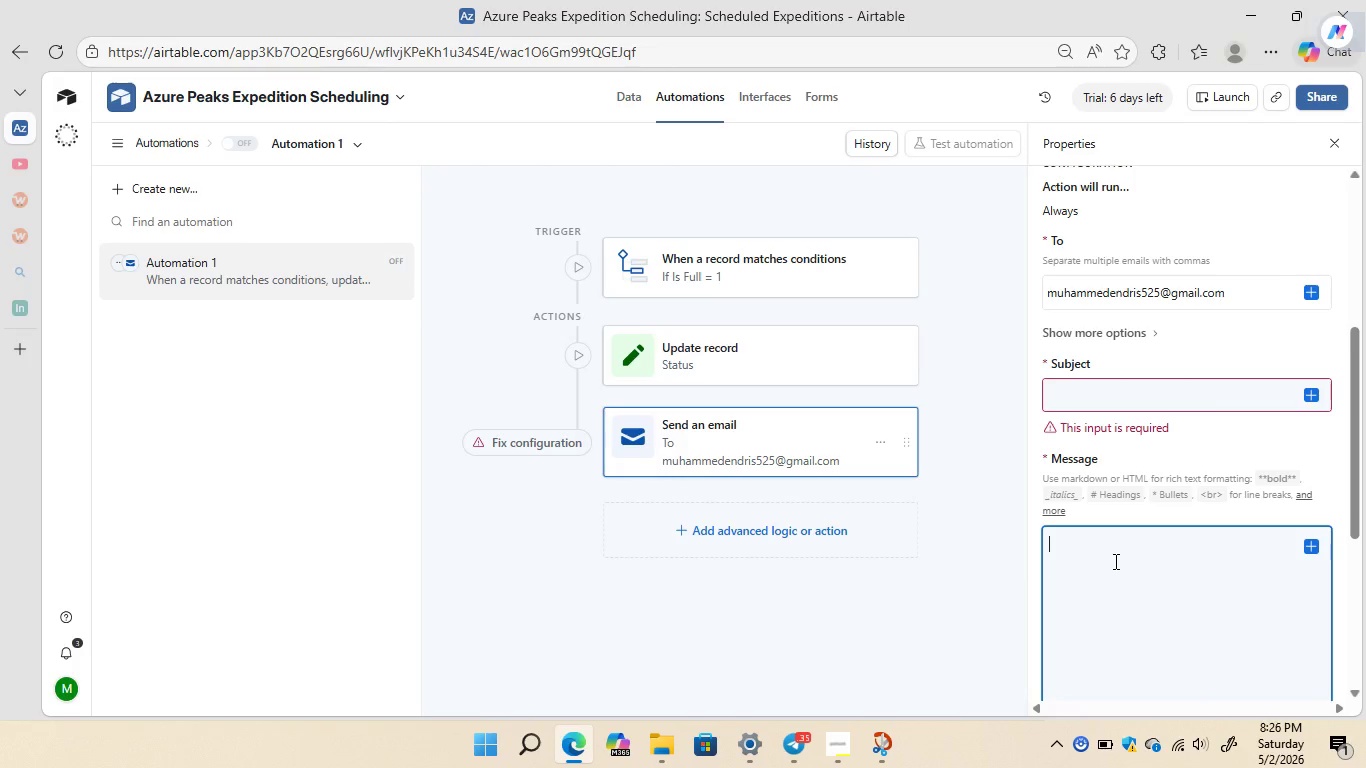 
type(Hello Operational Manager)
 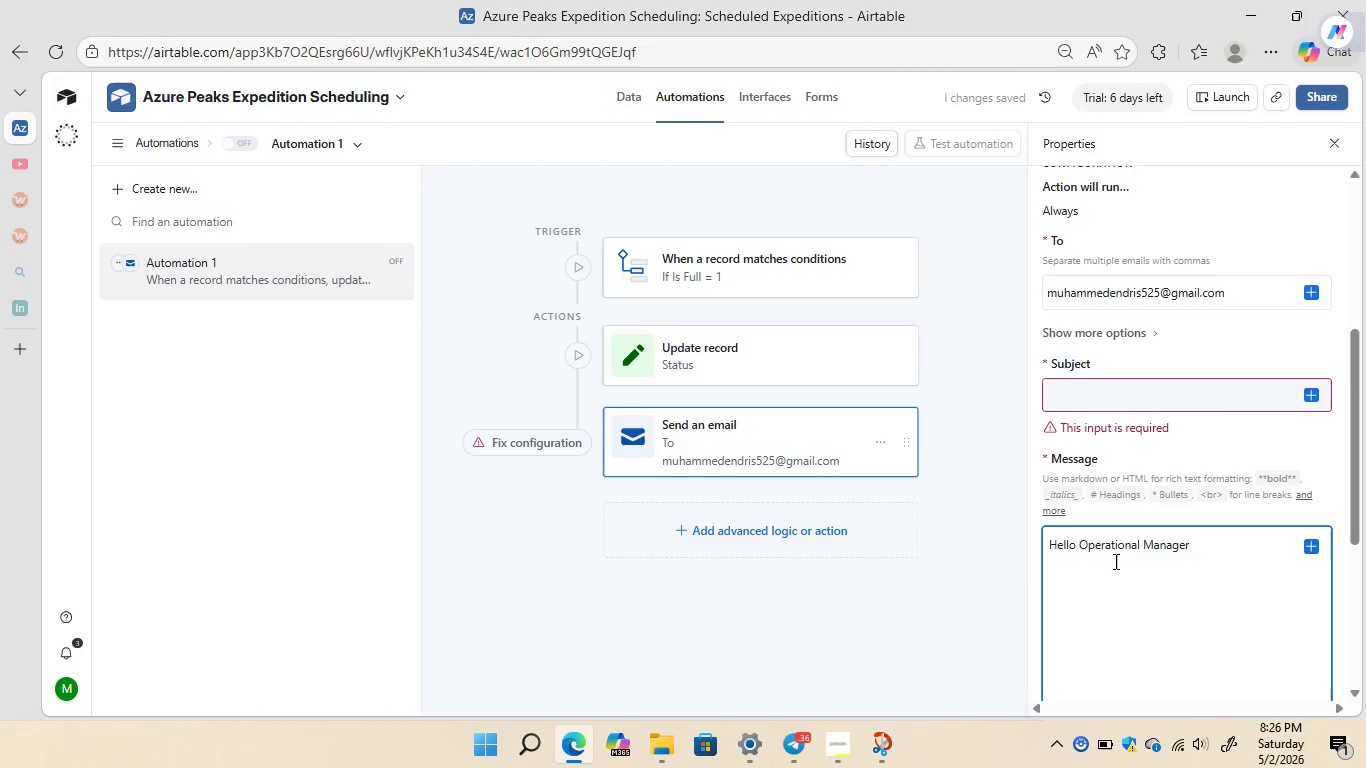 
key(Comma)
 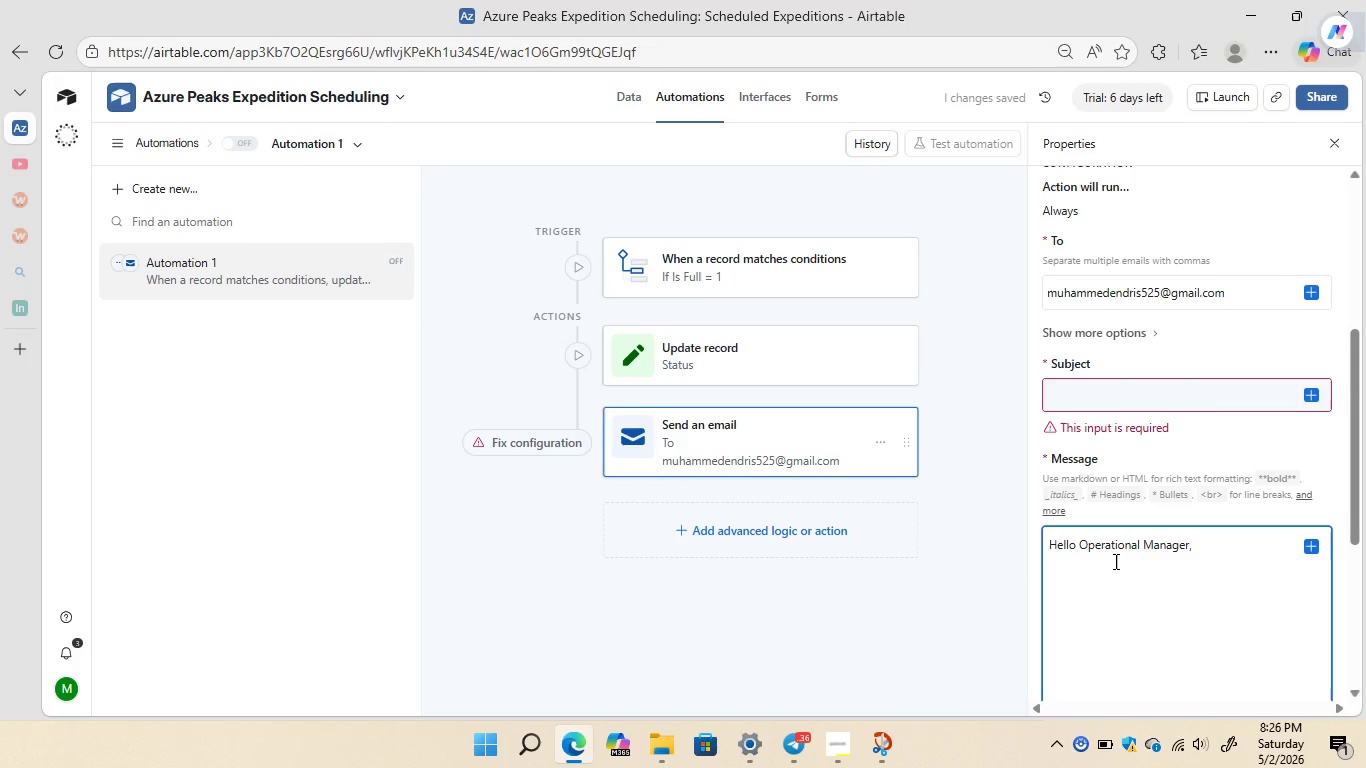 
key(Enter)
 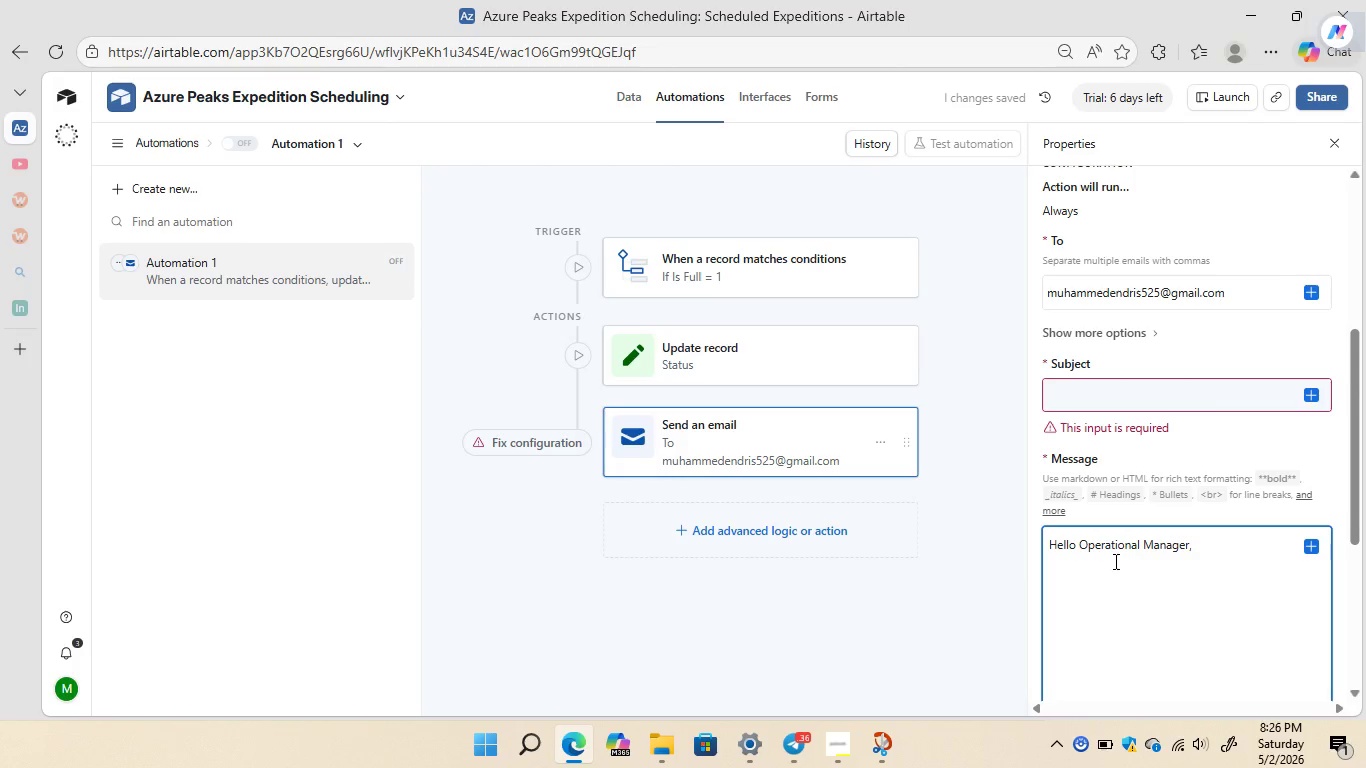 
type(This is an automated N)
key(Backspace)
key(Backspace)
type(notfication)
 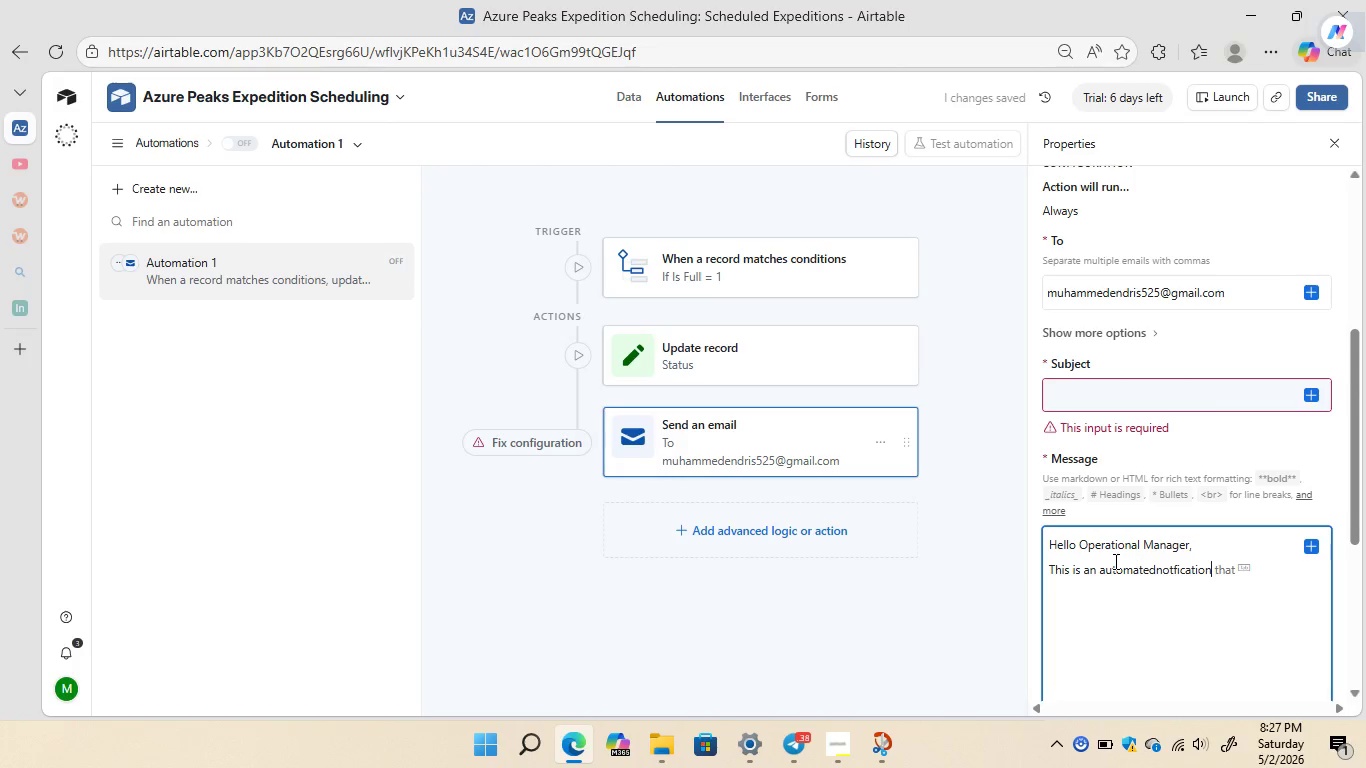 
key(ArrowLeft)
 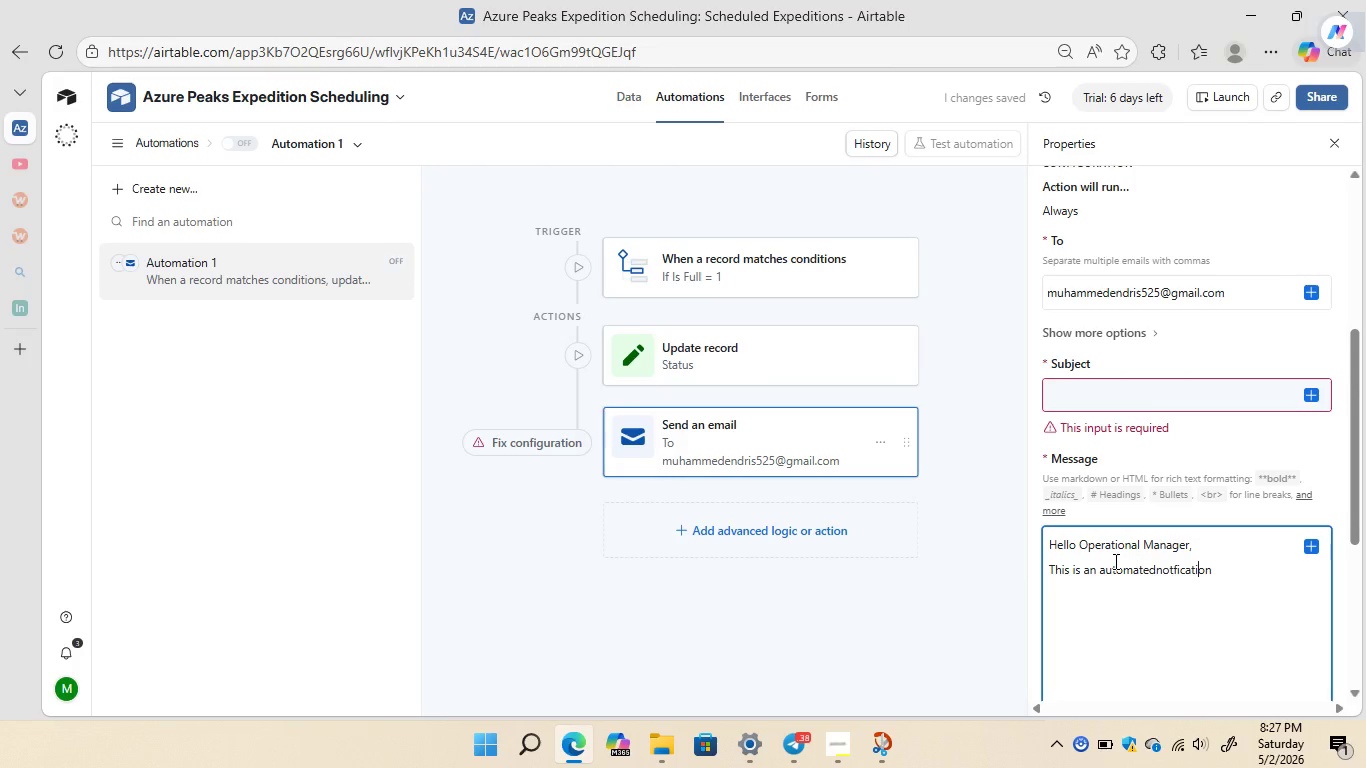 
key(ArrowLeft)
 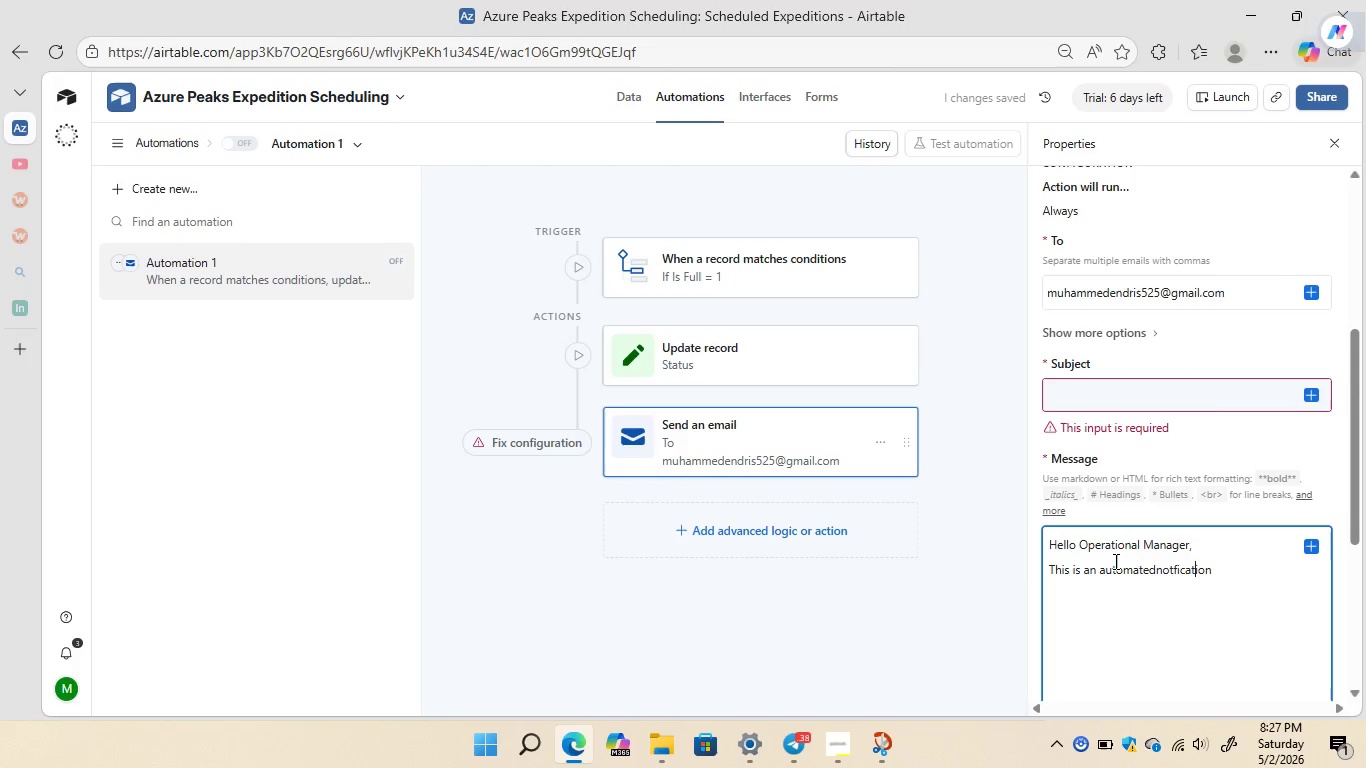 
key(ArrowLeft)
 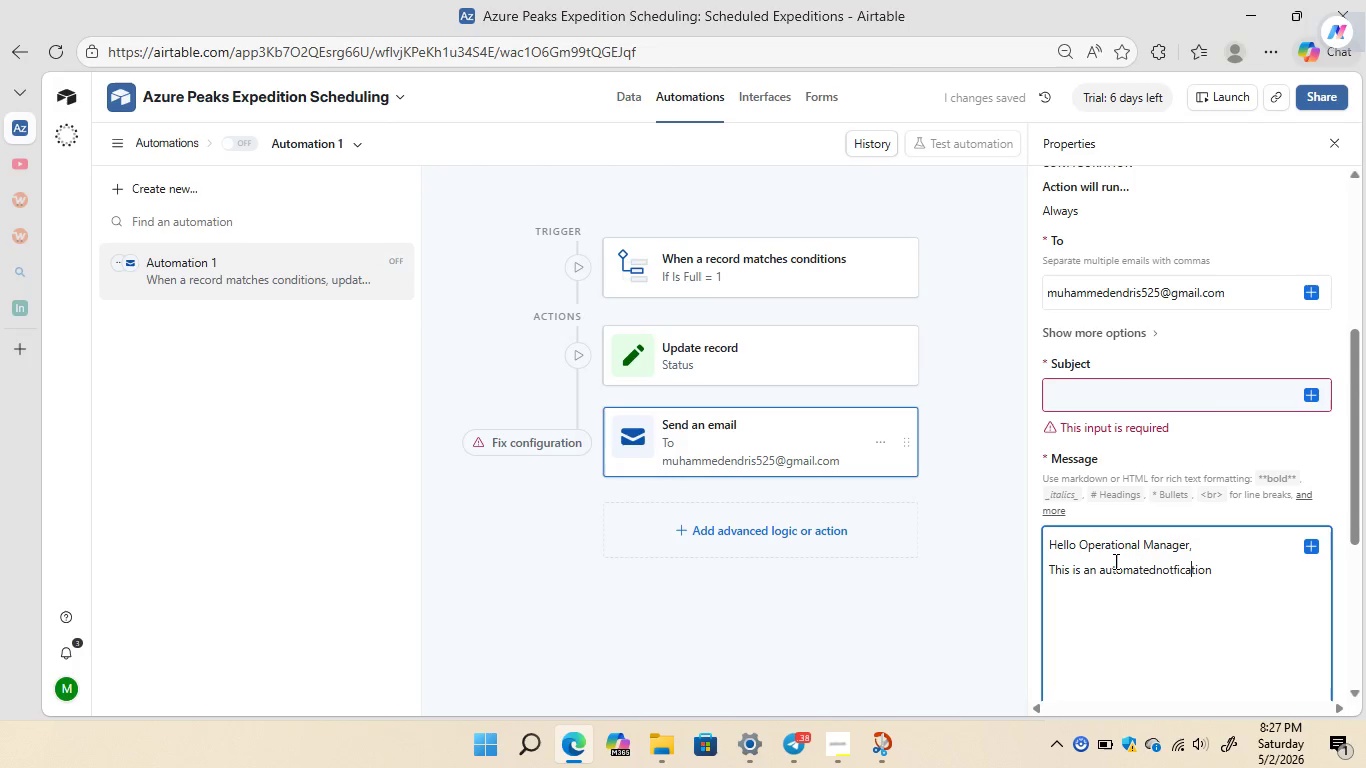 
key(ArrowLeft)
 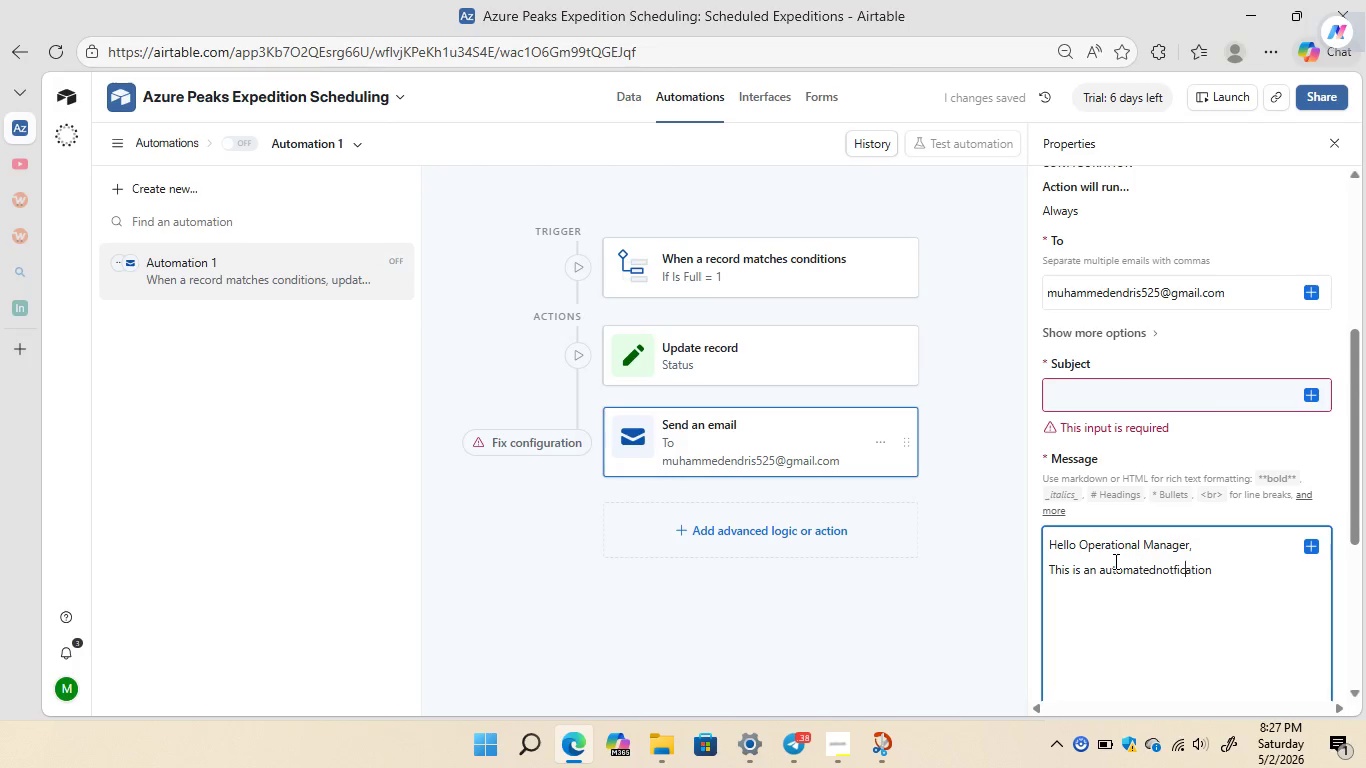 
key(ArrowLeft)
 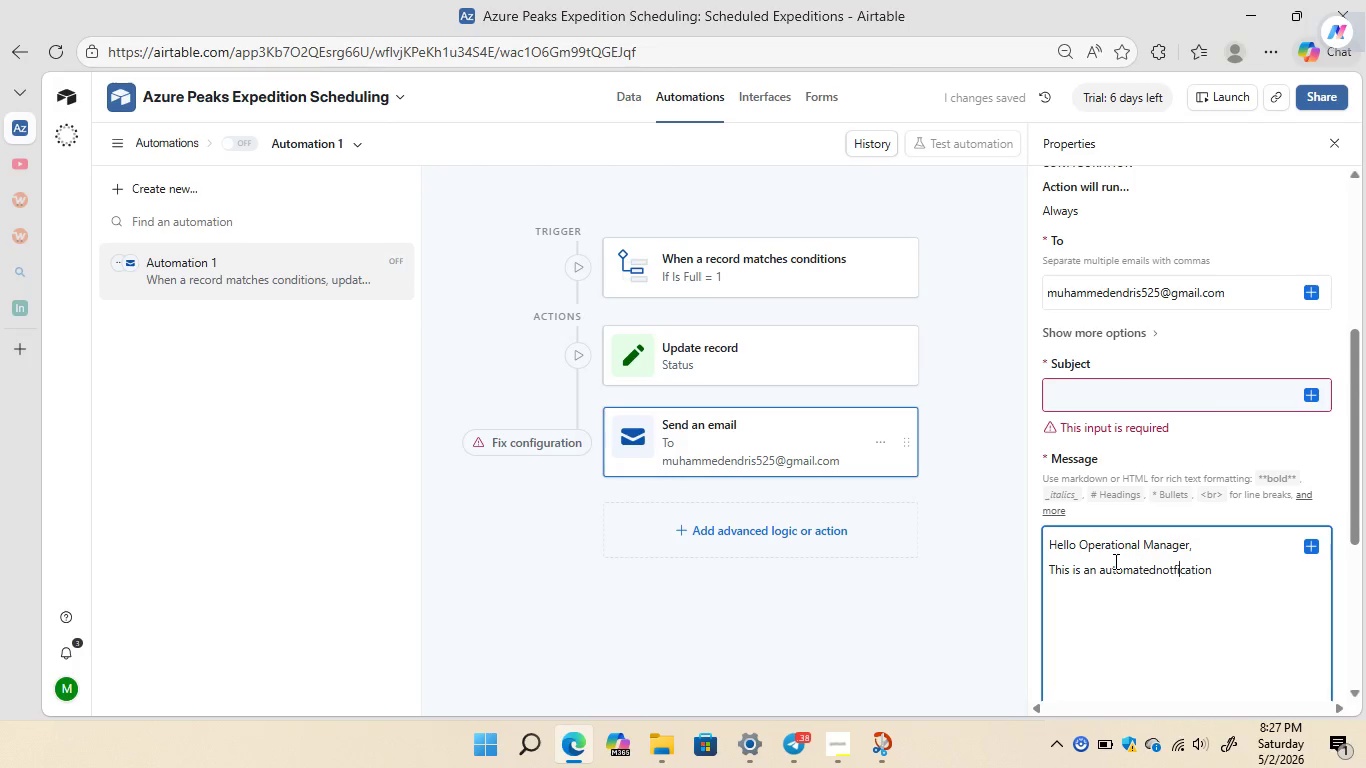 
key(ArrowLeft)
 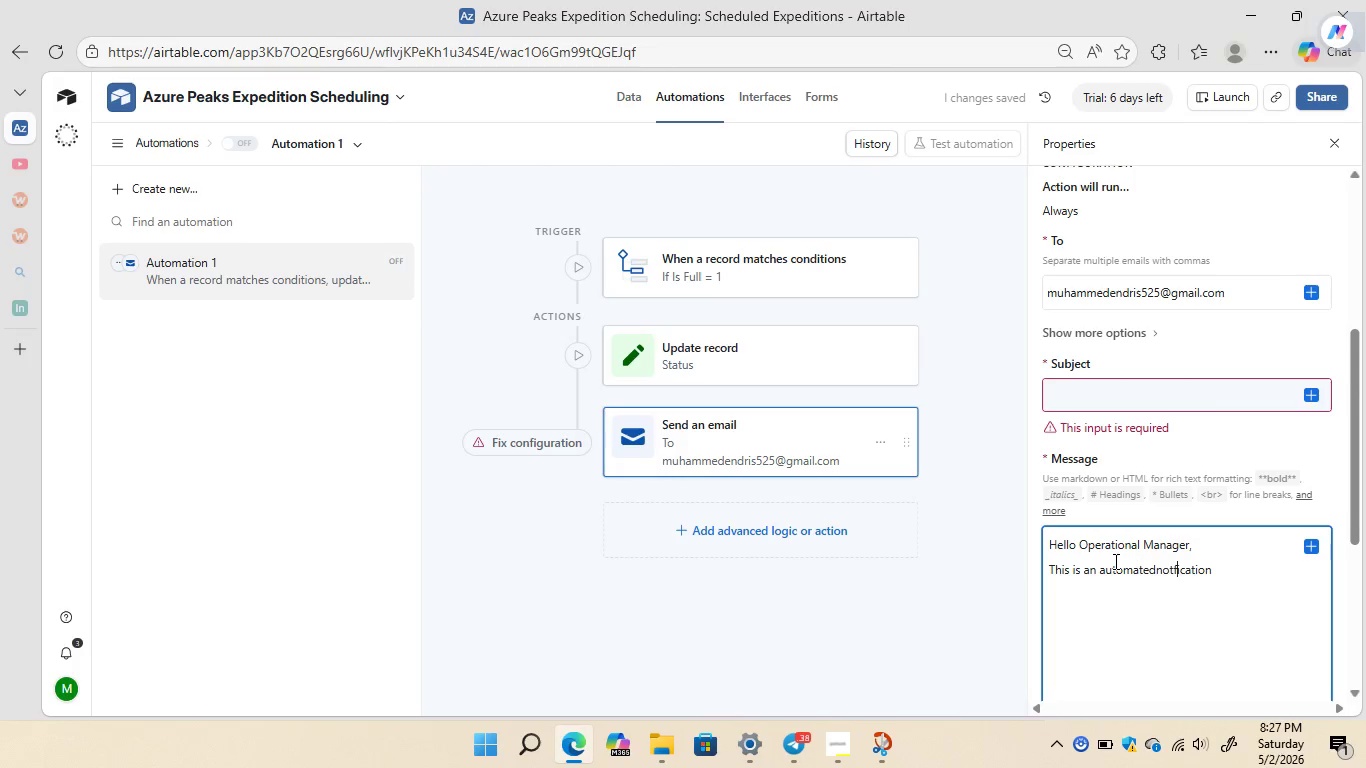 
key(ArrowLeft)
 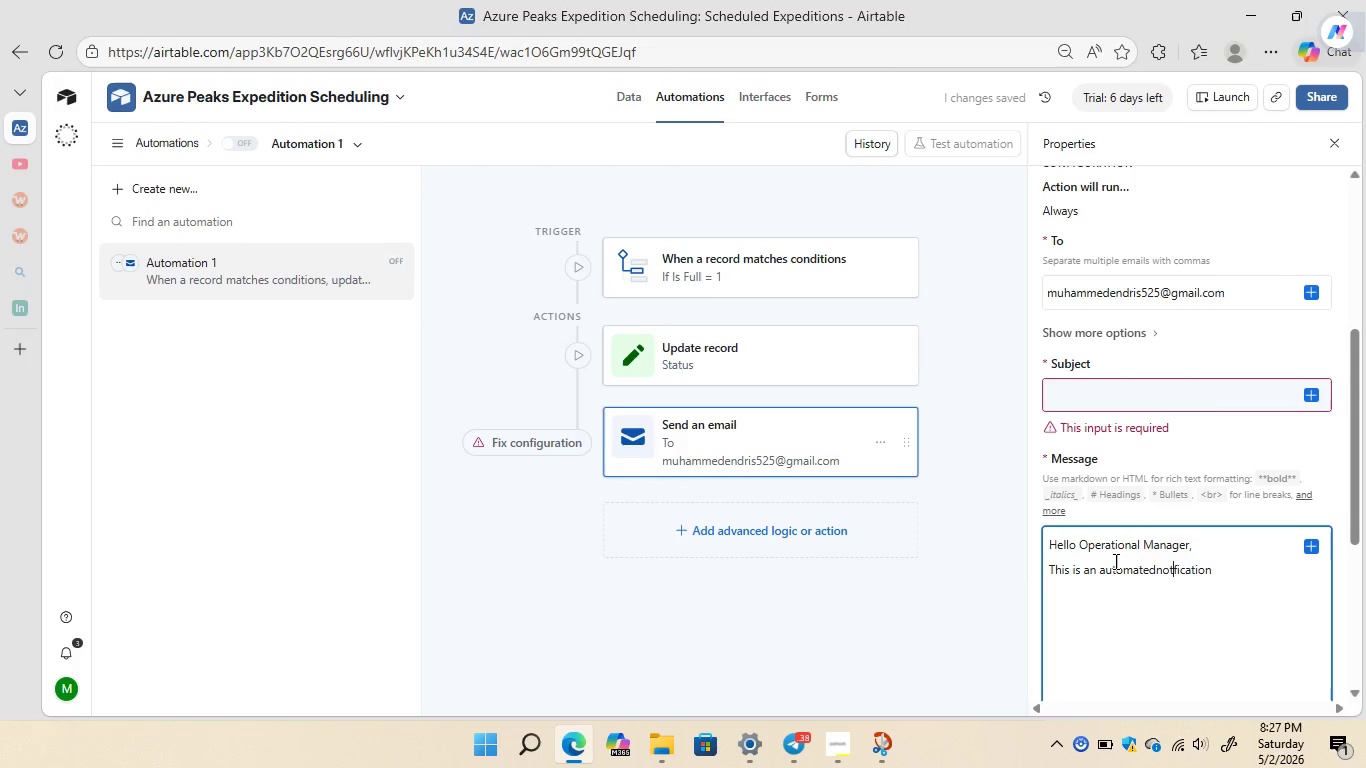 
key(ArrowLeft)
 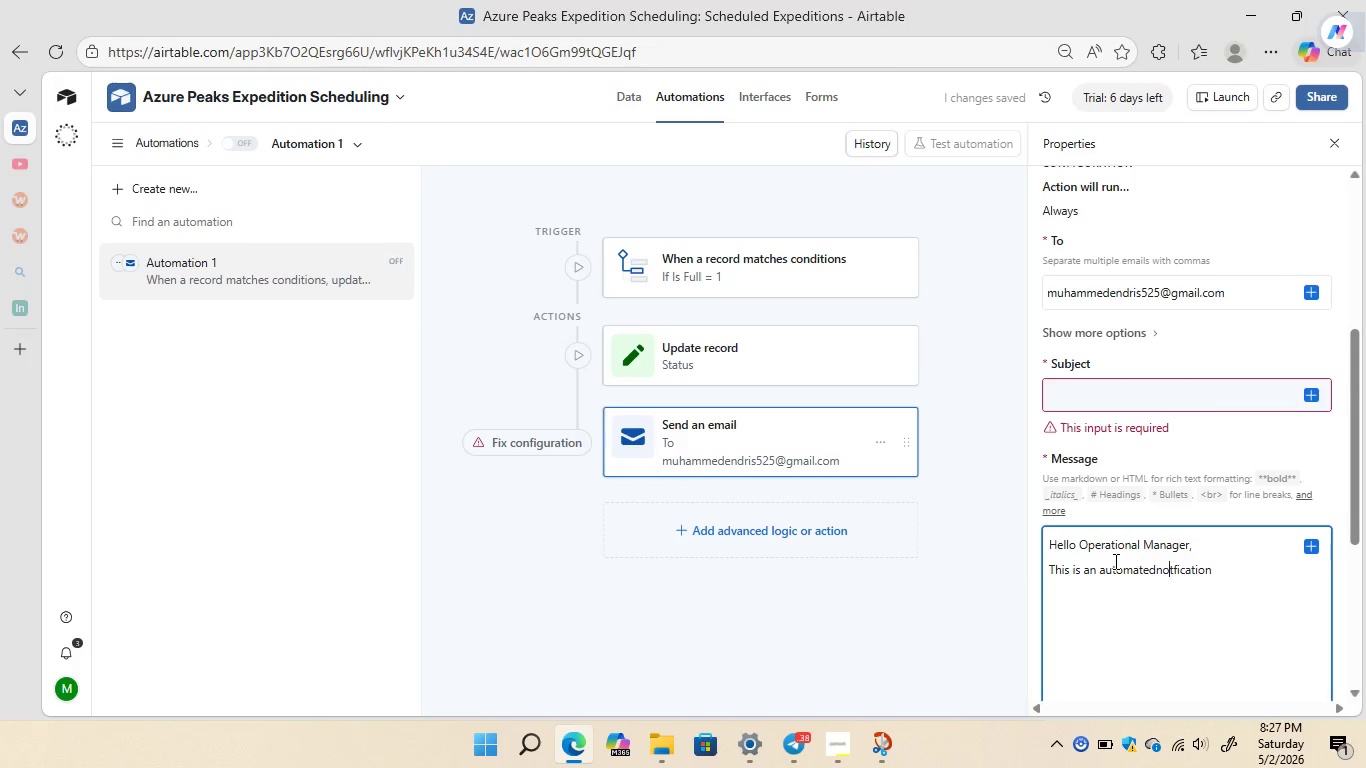 
key(ArrowLeft)
 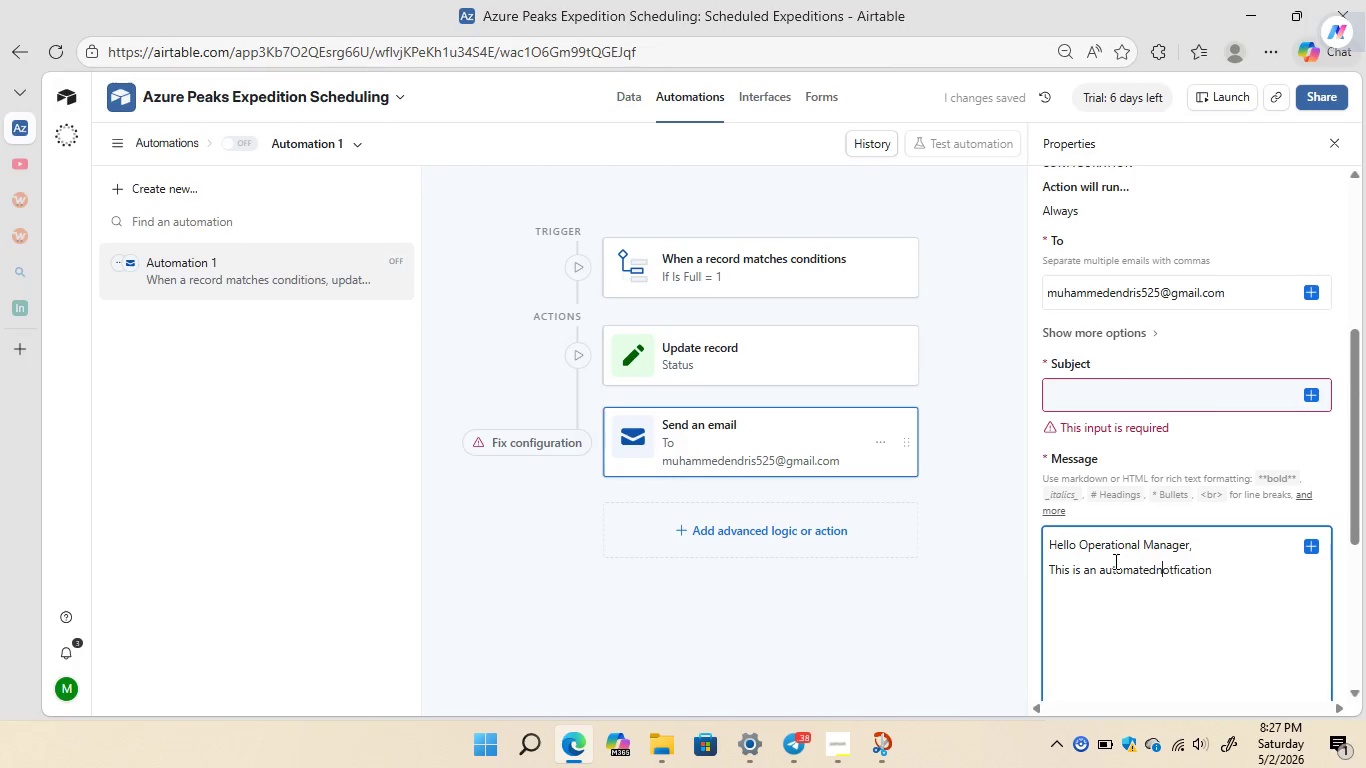 
key(ArrowLeft)
 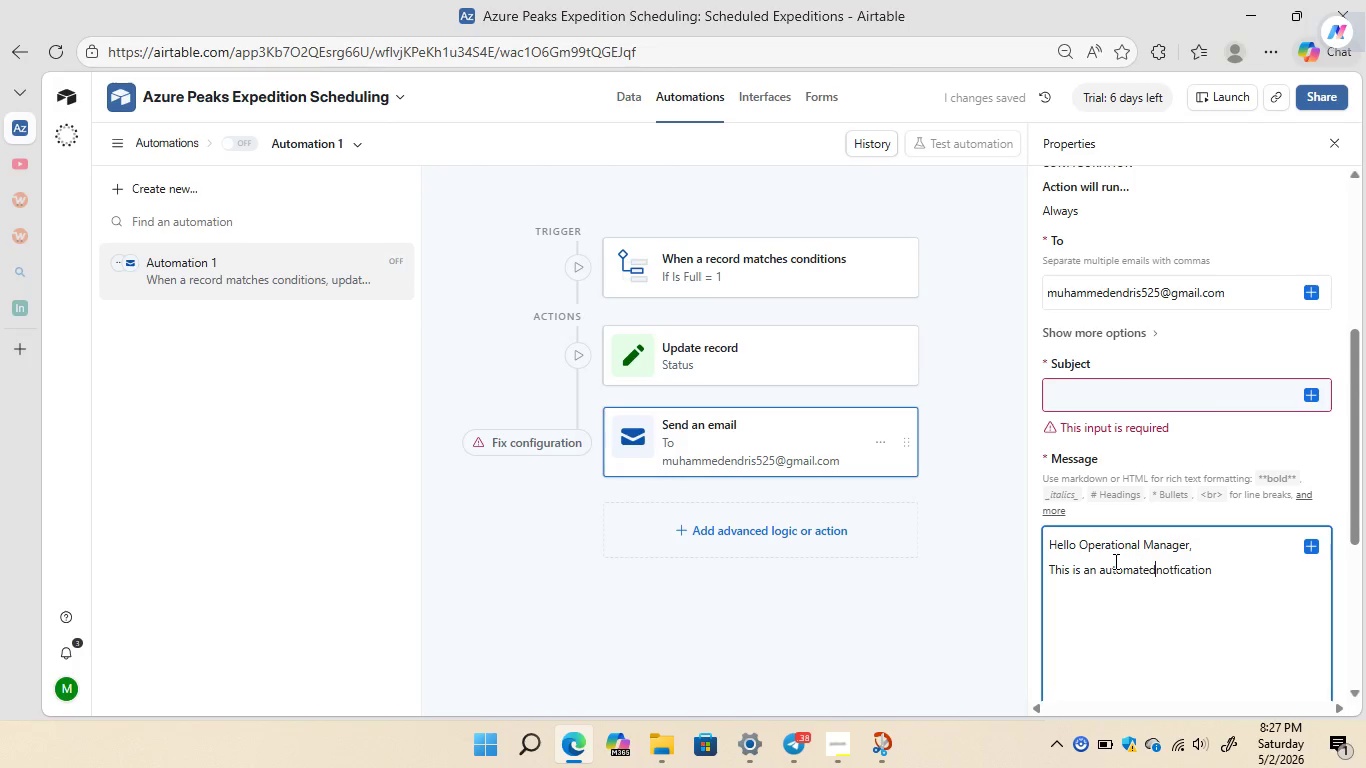 
key(ArrowLeft)
 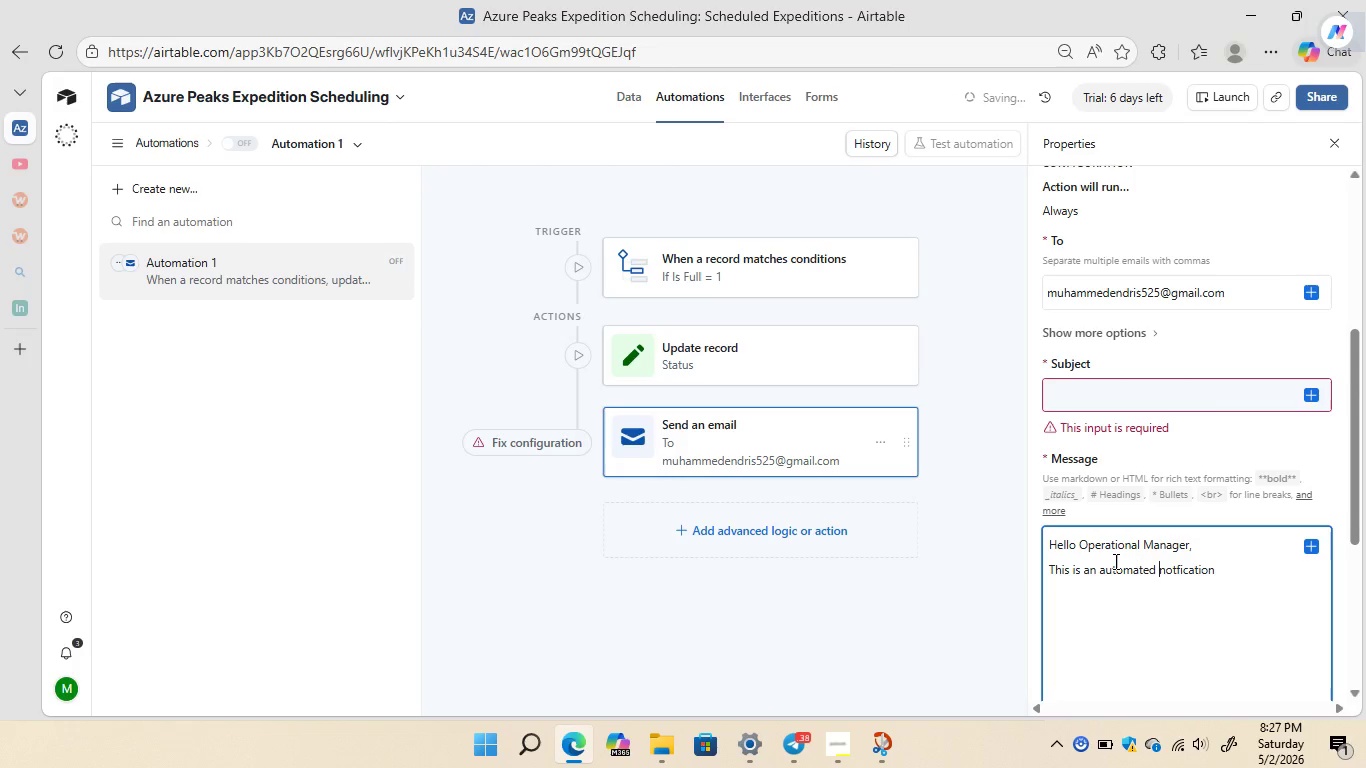 
key(Space)
 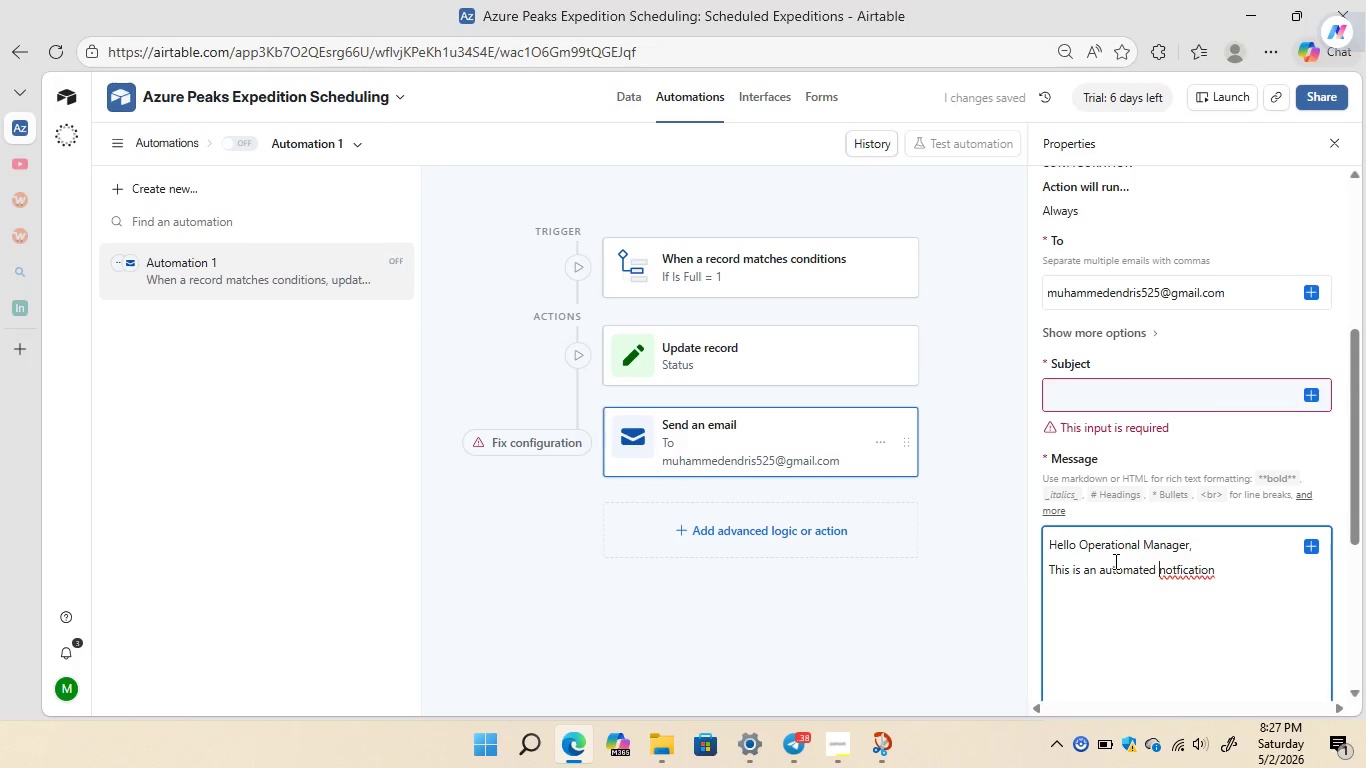 
key(ArrowRight)
 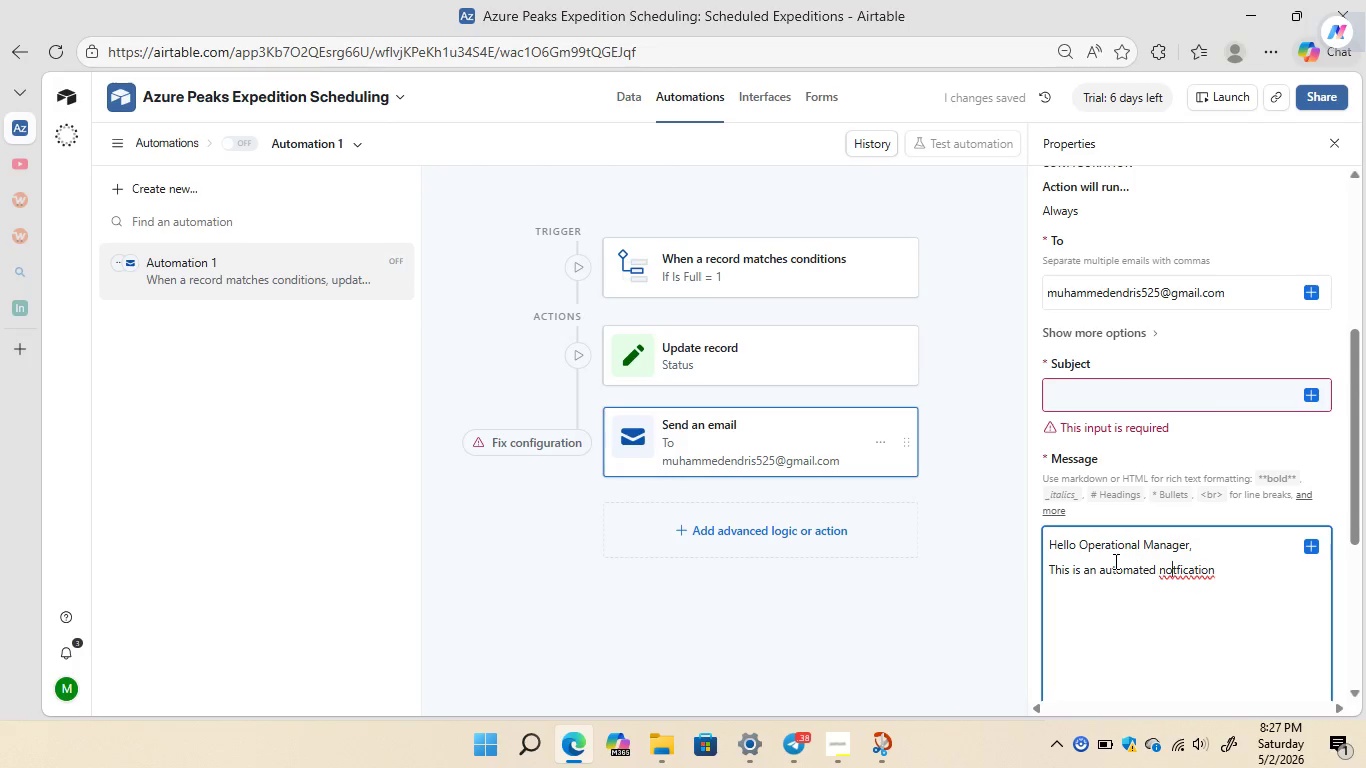 
key(ArrowRight)
 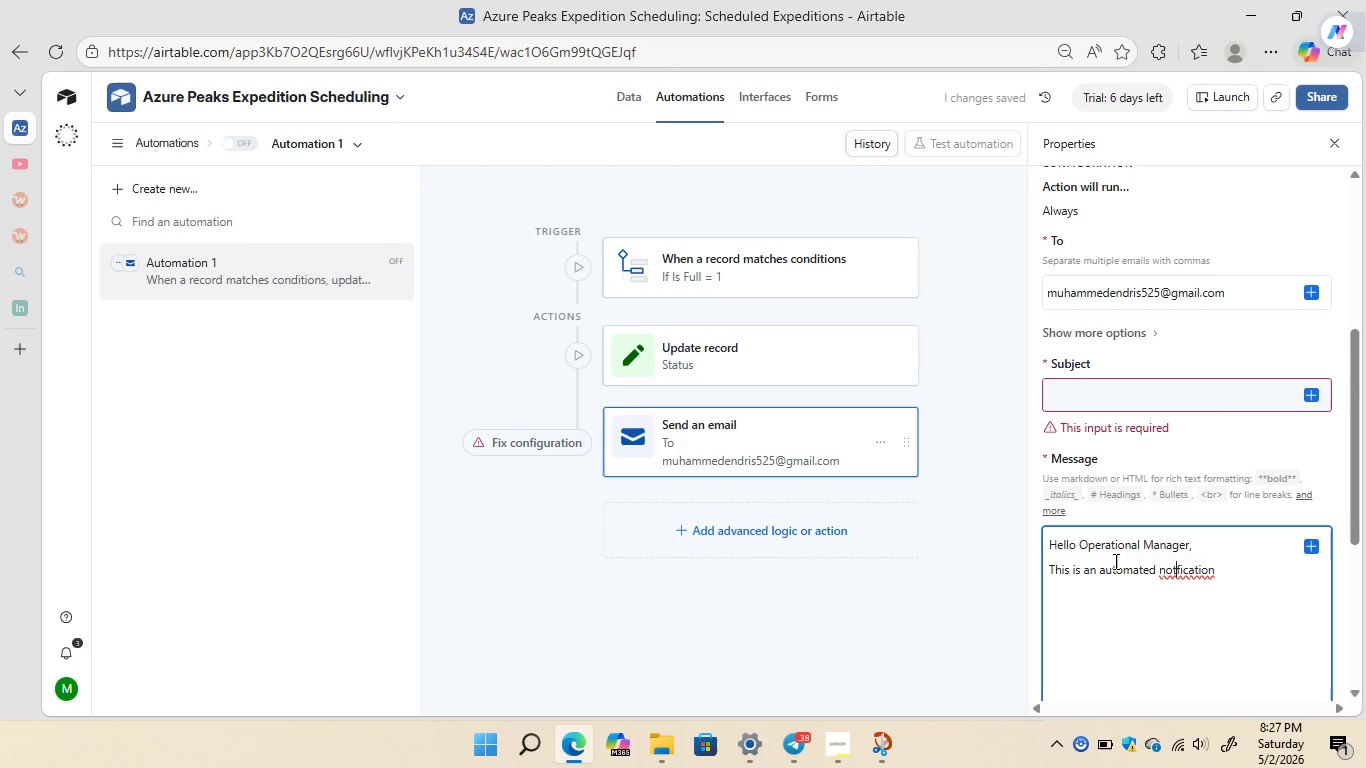 
key(ArrowRight)
 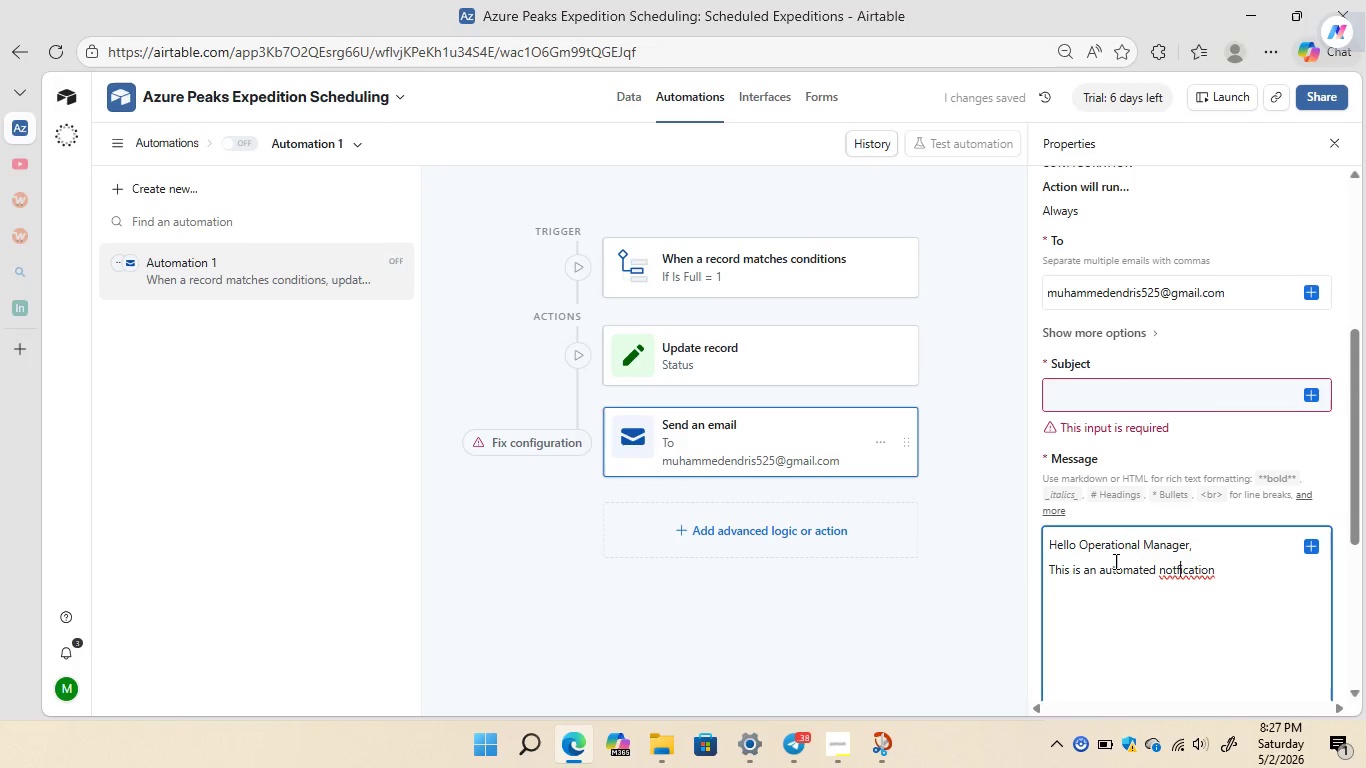 
key(ArrowRight)
 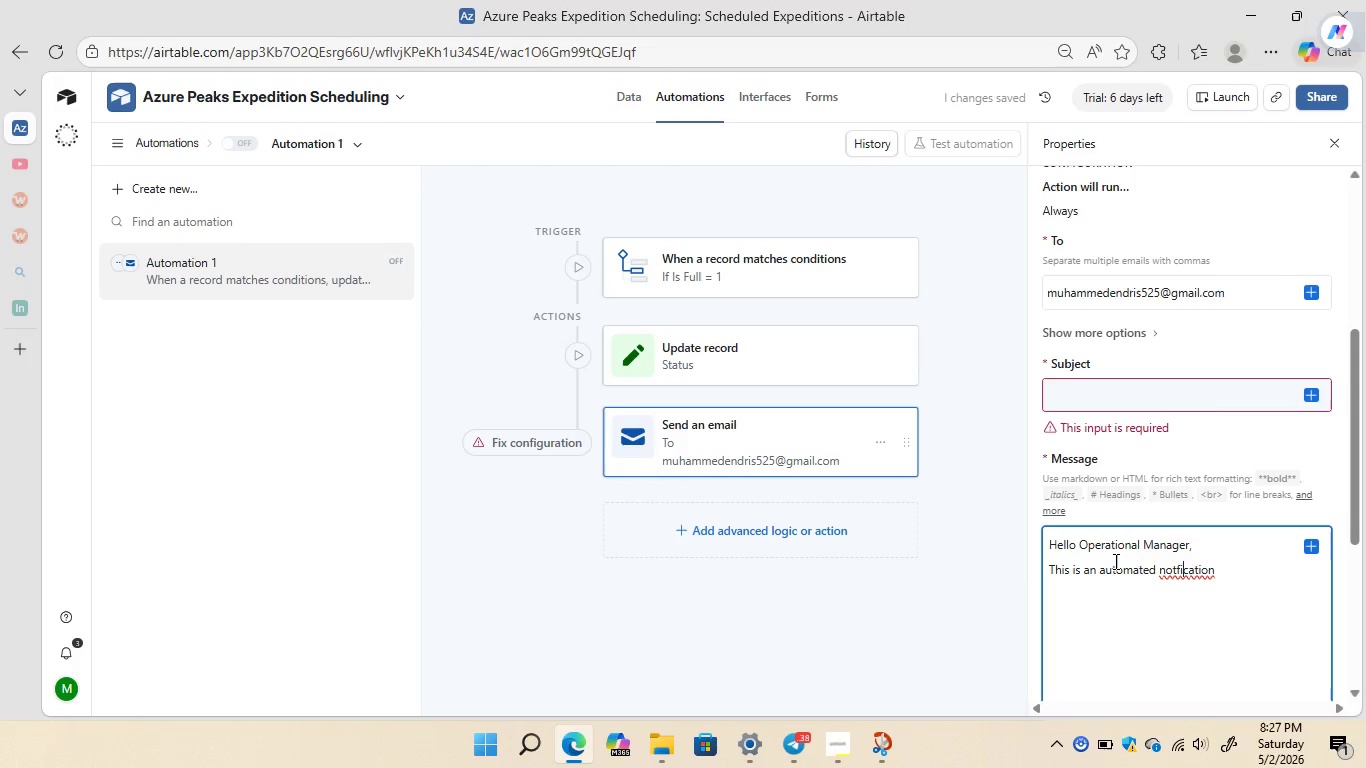 
key(ArrowRight)
 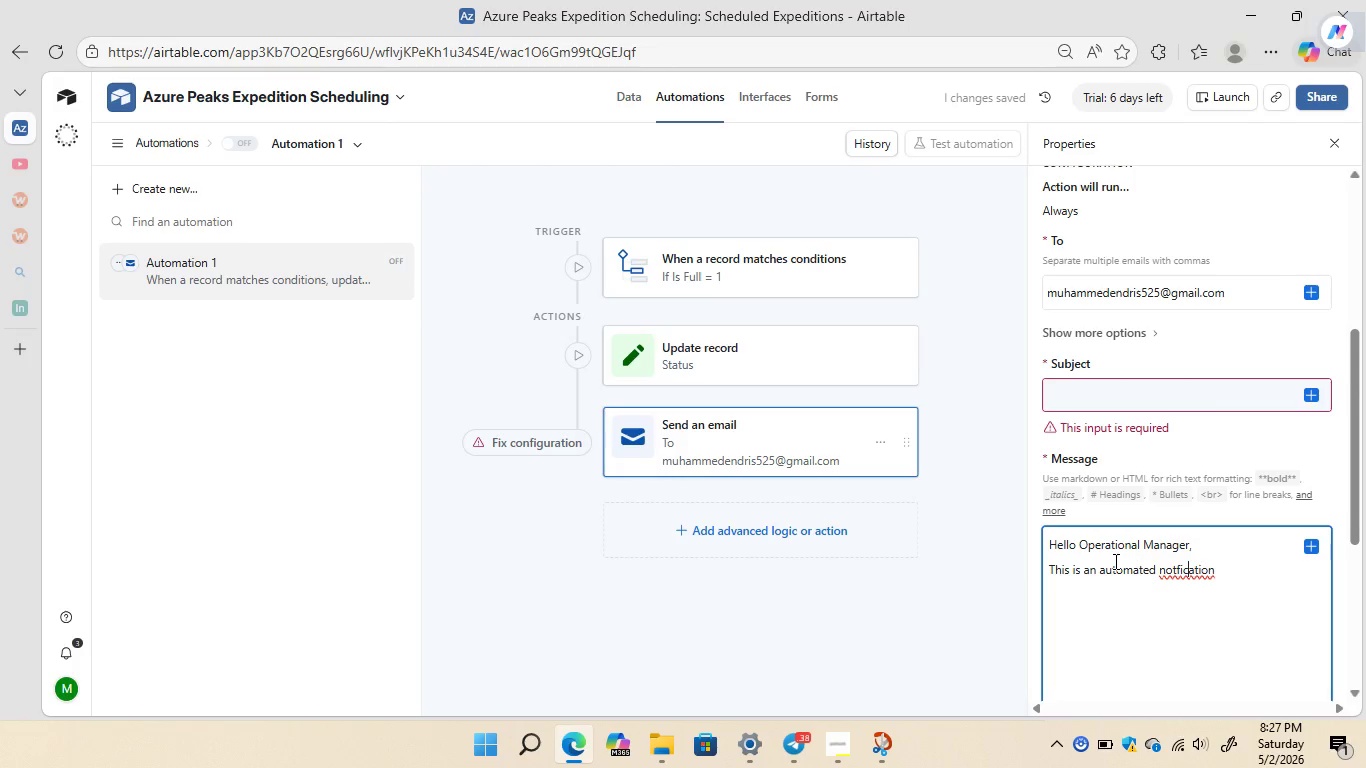 
key(ArrowRight)
 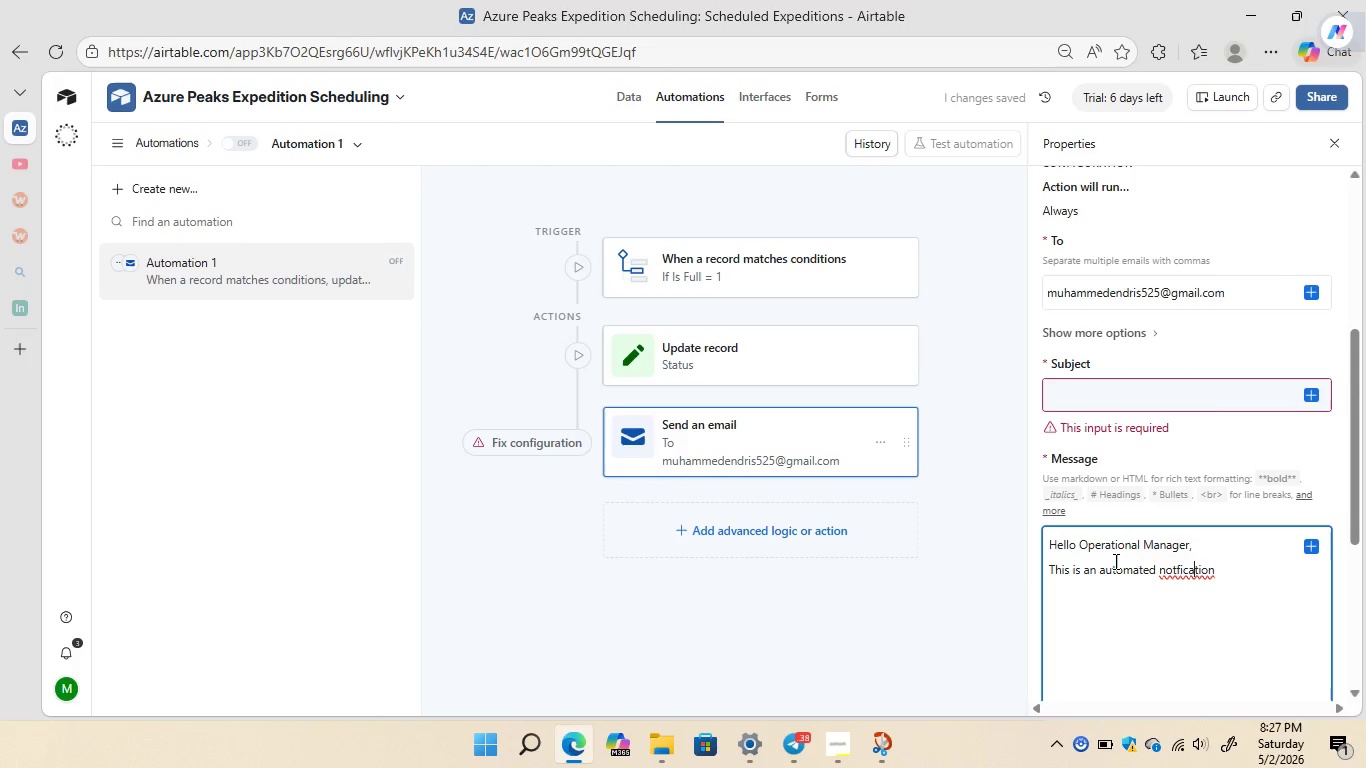 
key(ArrowRight)
 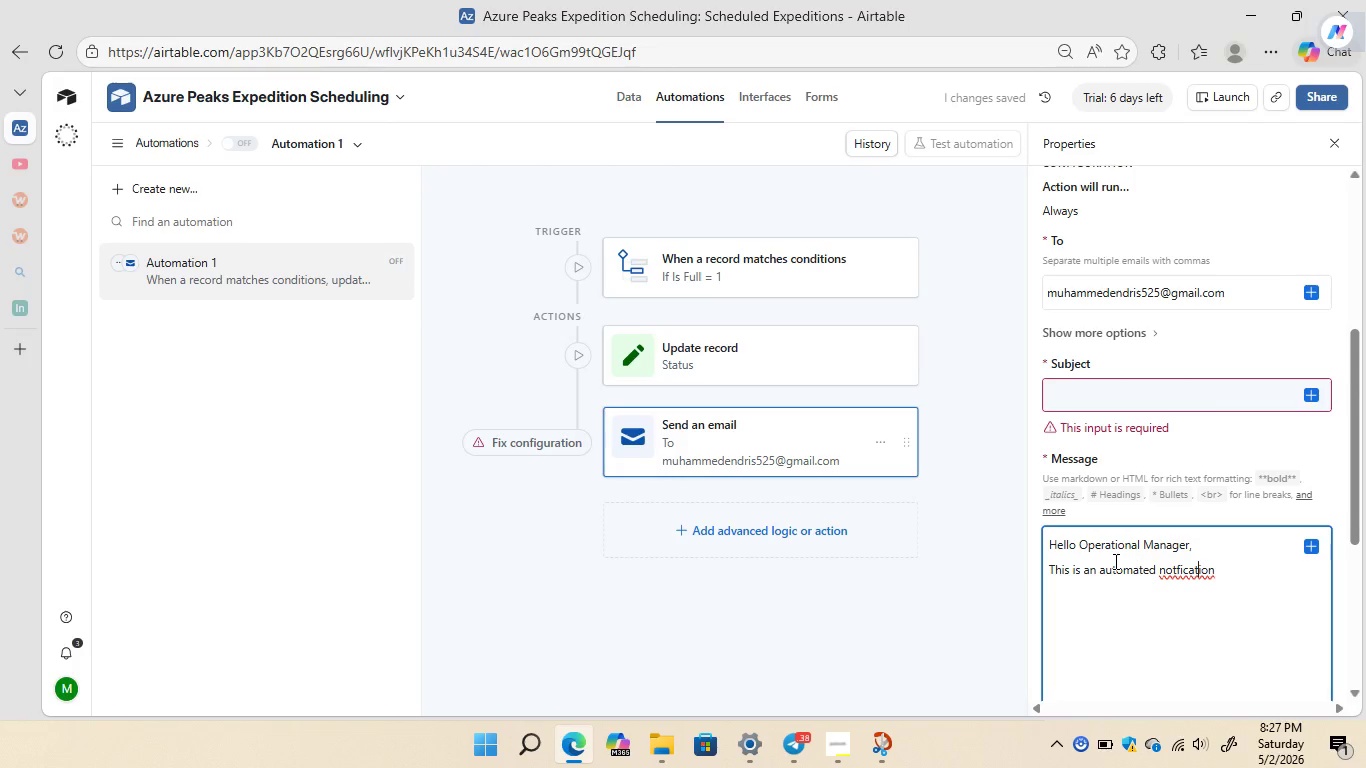 
key(ArrowRight)
 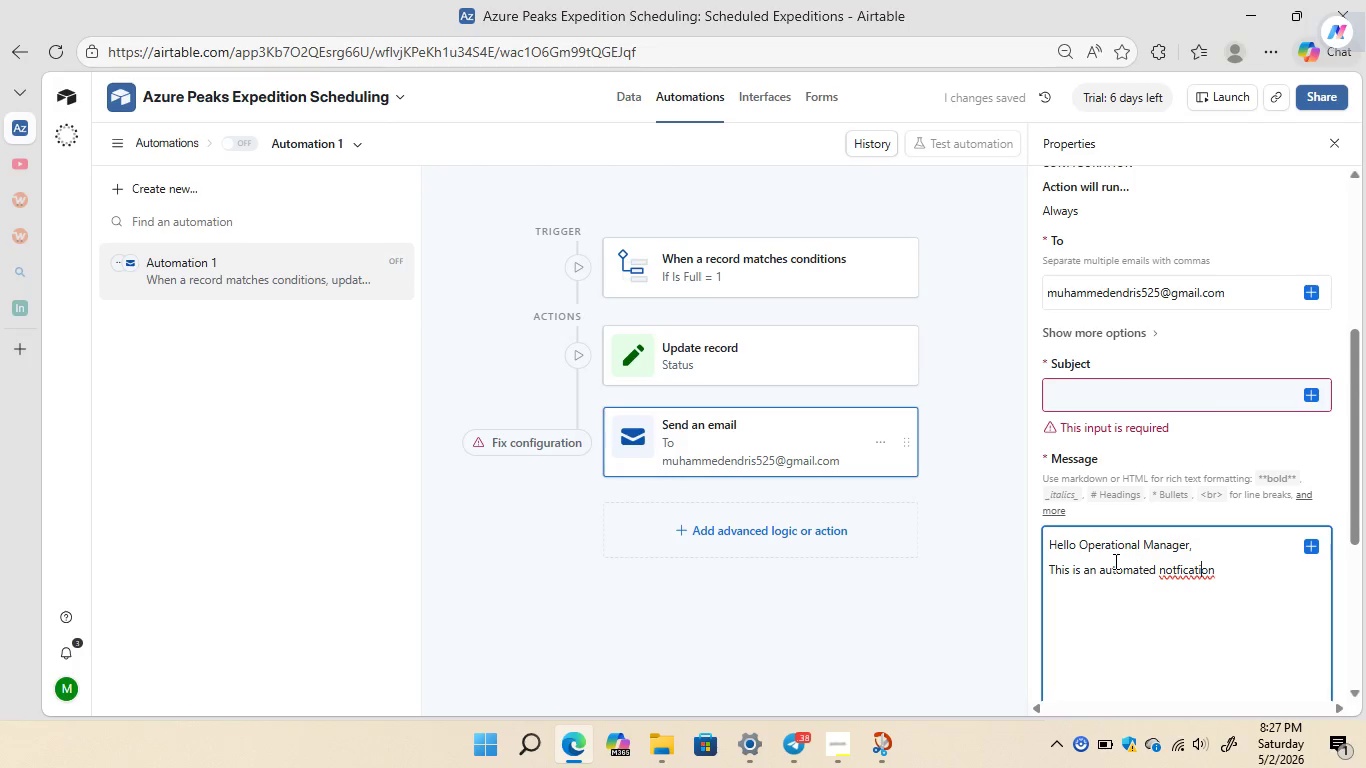 
key(ArrowRight)
 